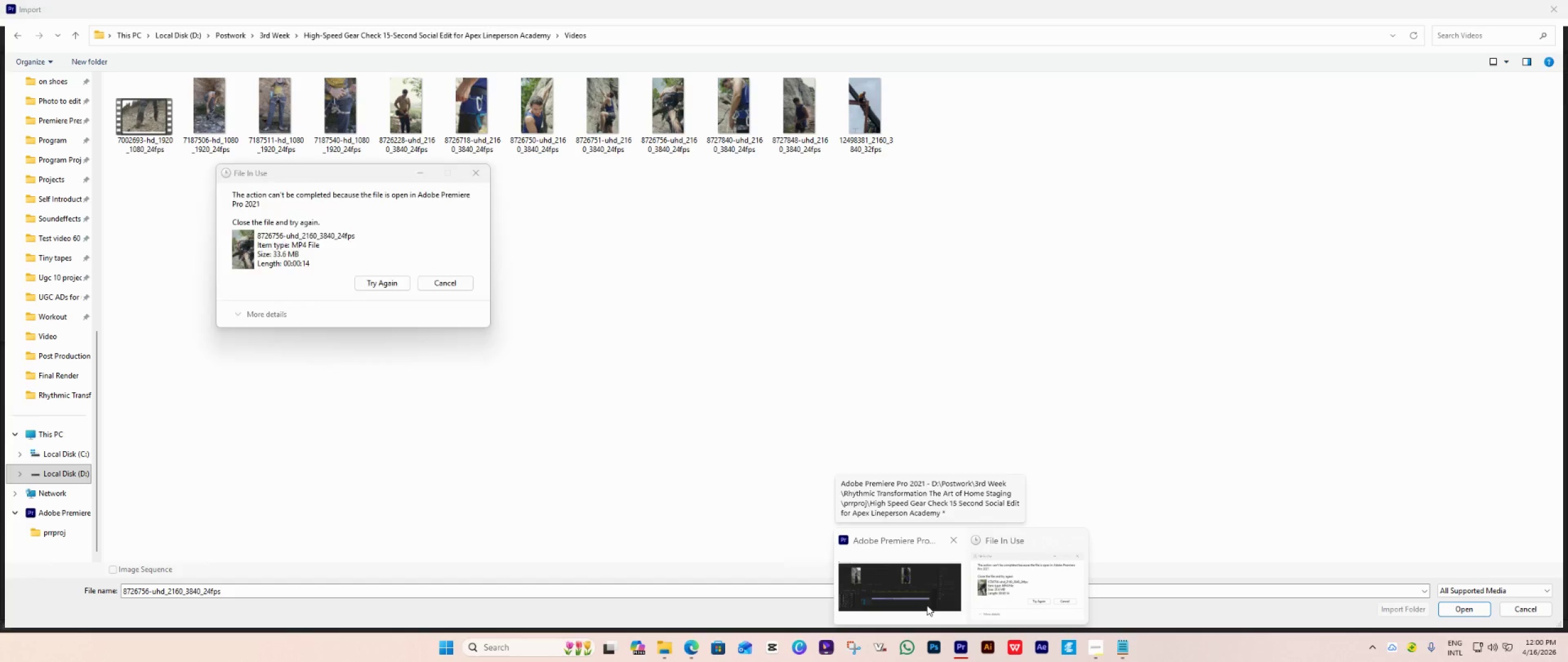 
left_click([927, 600])
 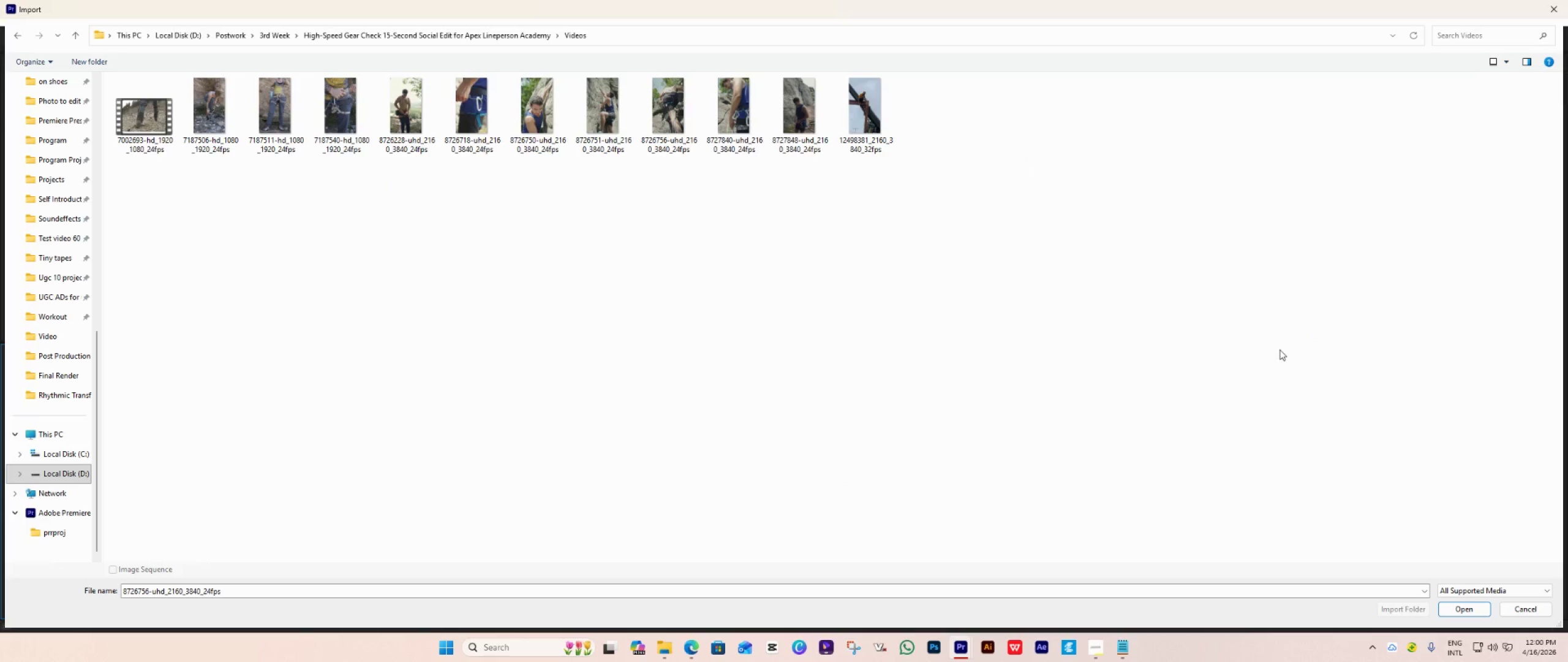 
wait(6.58)
 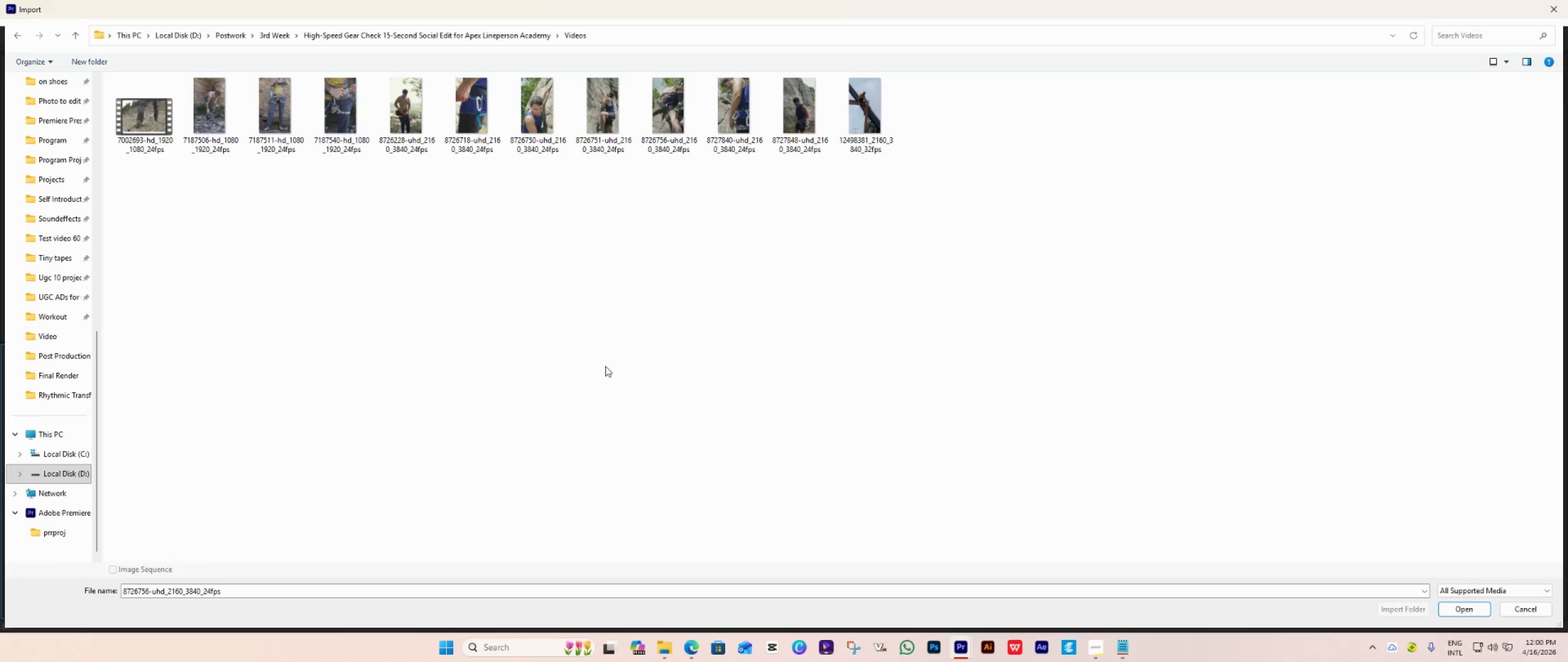 
scroll: coordinate [51, 245], scroll_direction: up, amount: 14.0
 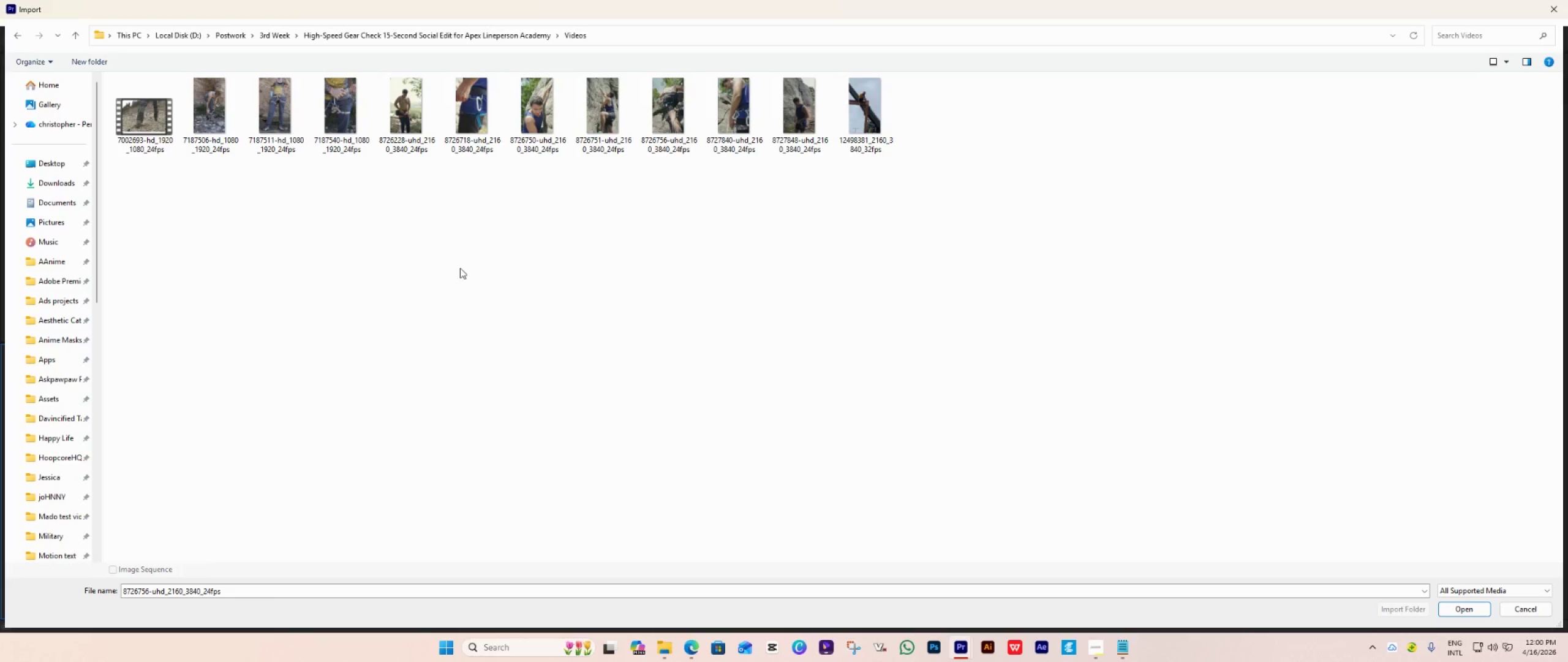 
left_click([464, 267])
 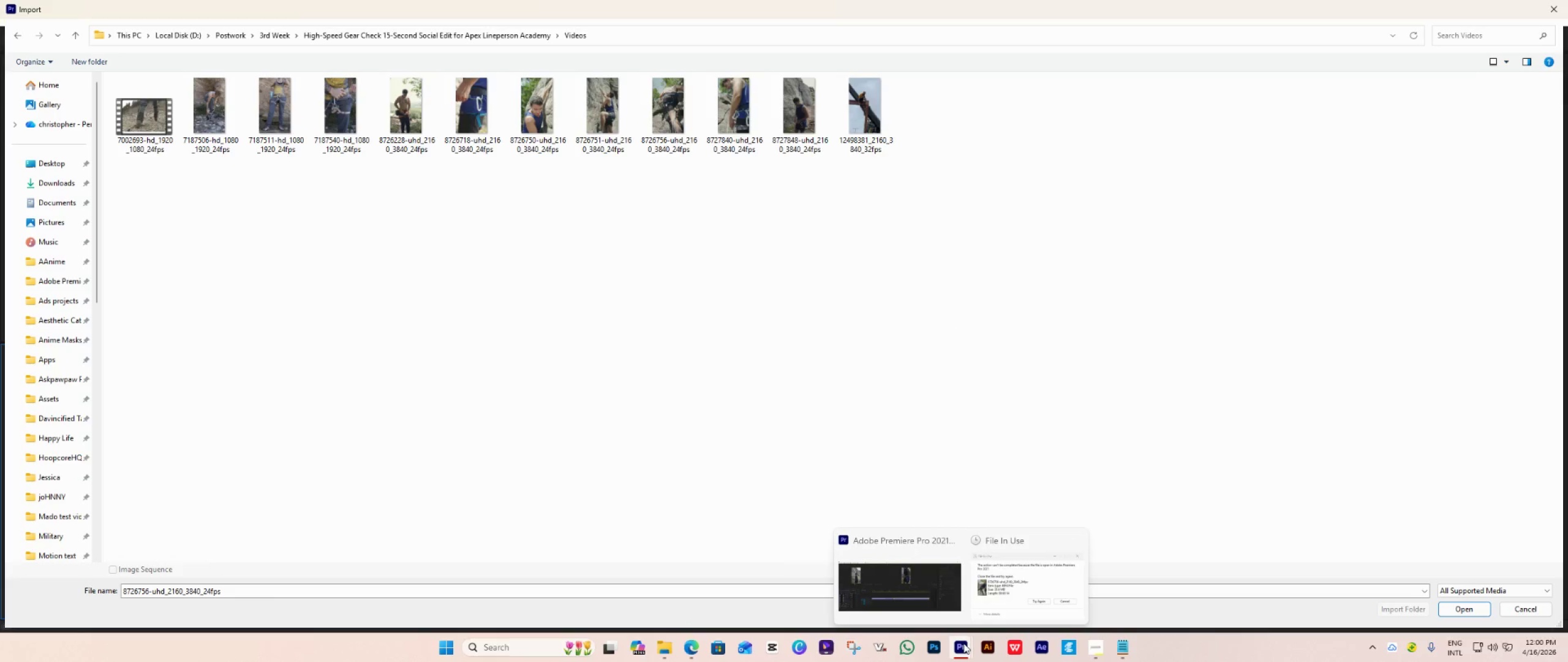 
left_click([1038, 561])
 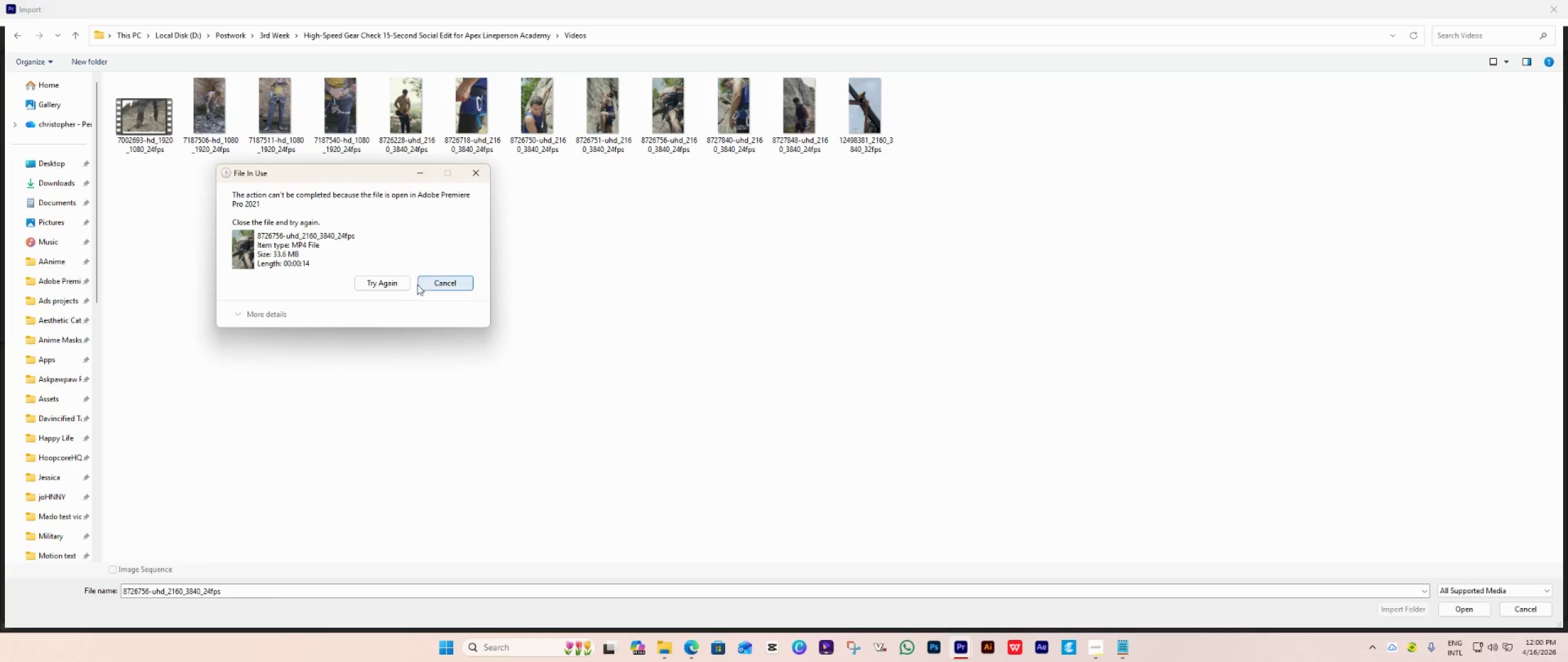 
left_click([439, 287])
 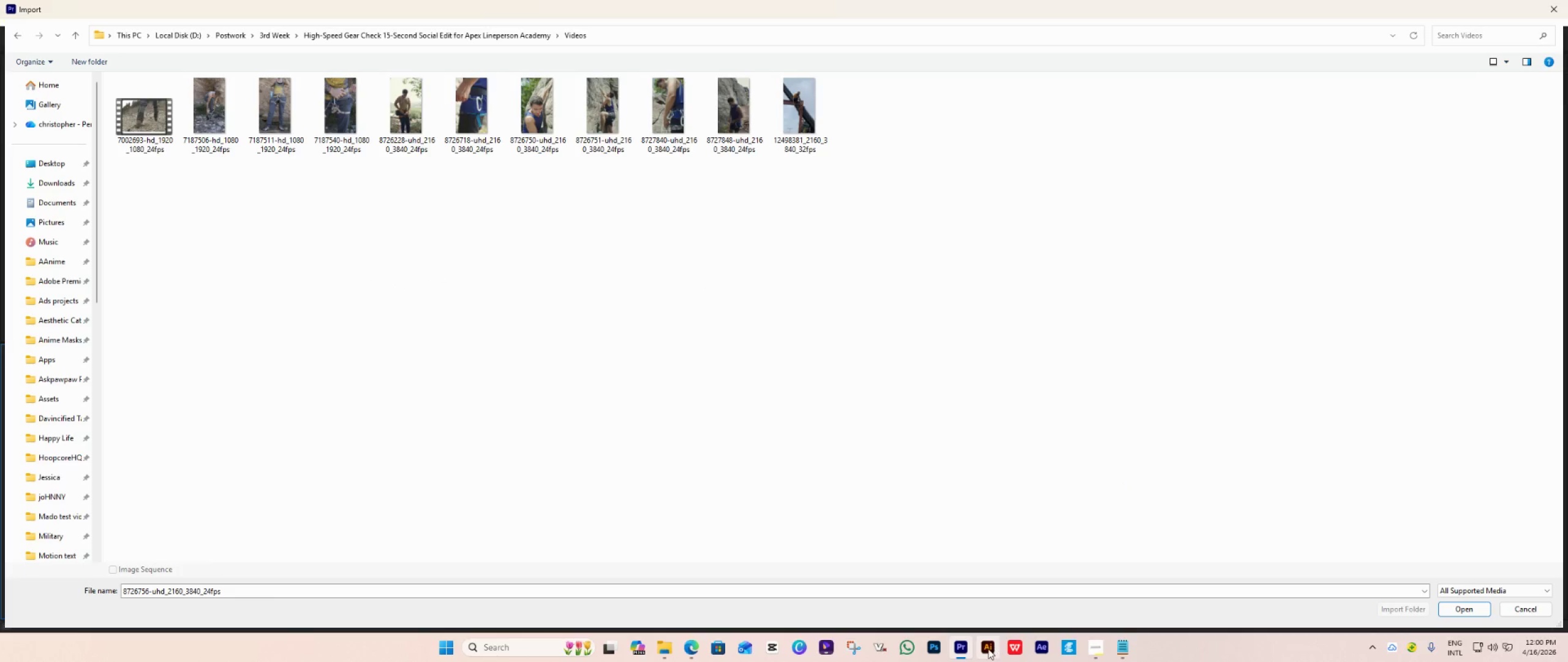 
left_click([967, 647])
 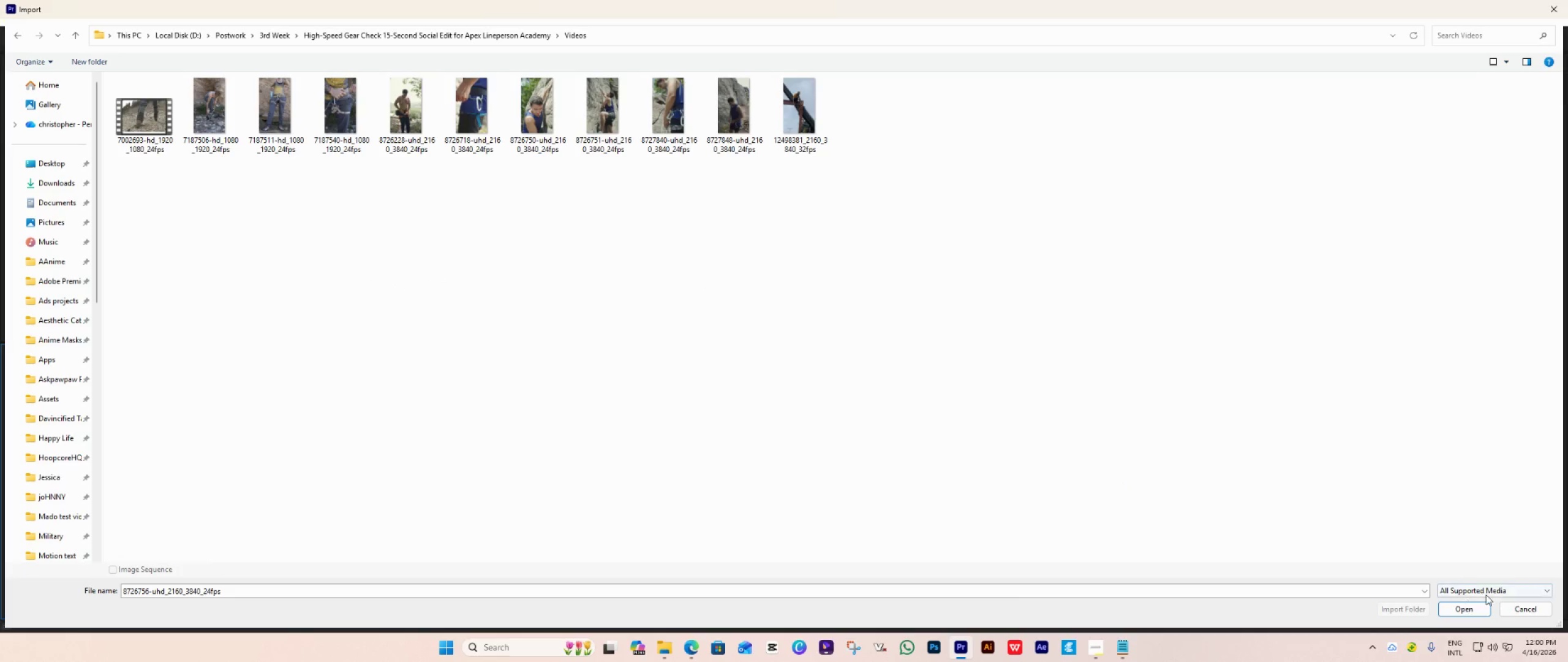 
left_click([1524, 612])
 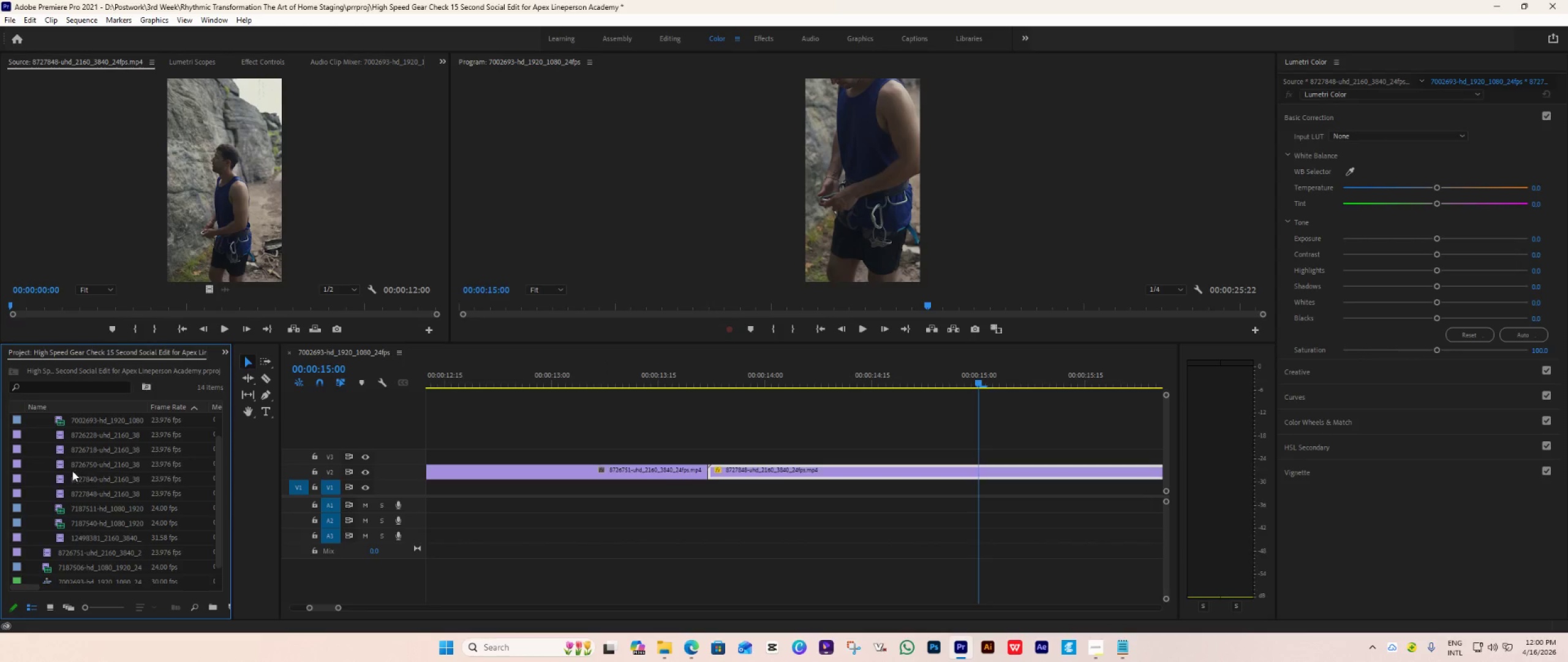 
scroll: coordinate [59, 510], scroll_direction: down, amount: 9.0
 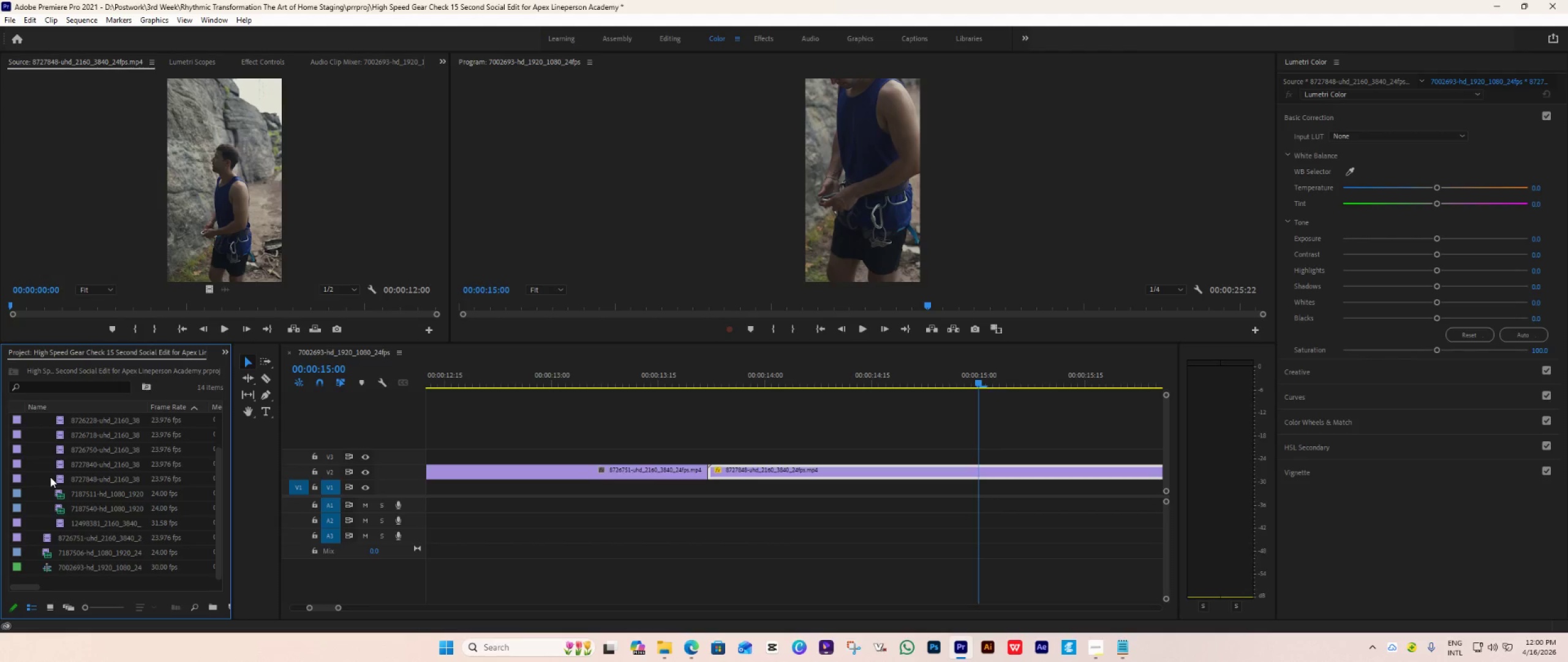 
key(Control+S)
 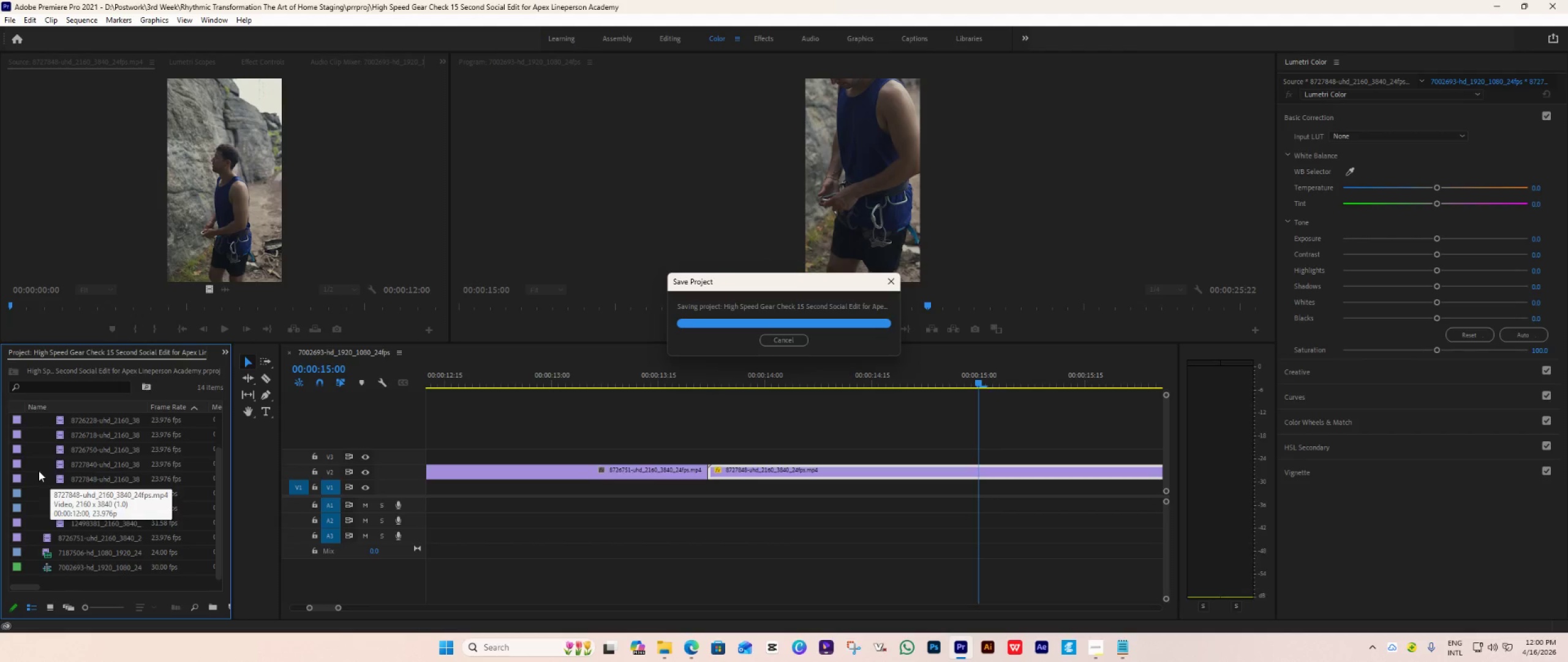 
double_click([39, 471])
 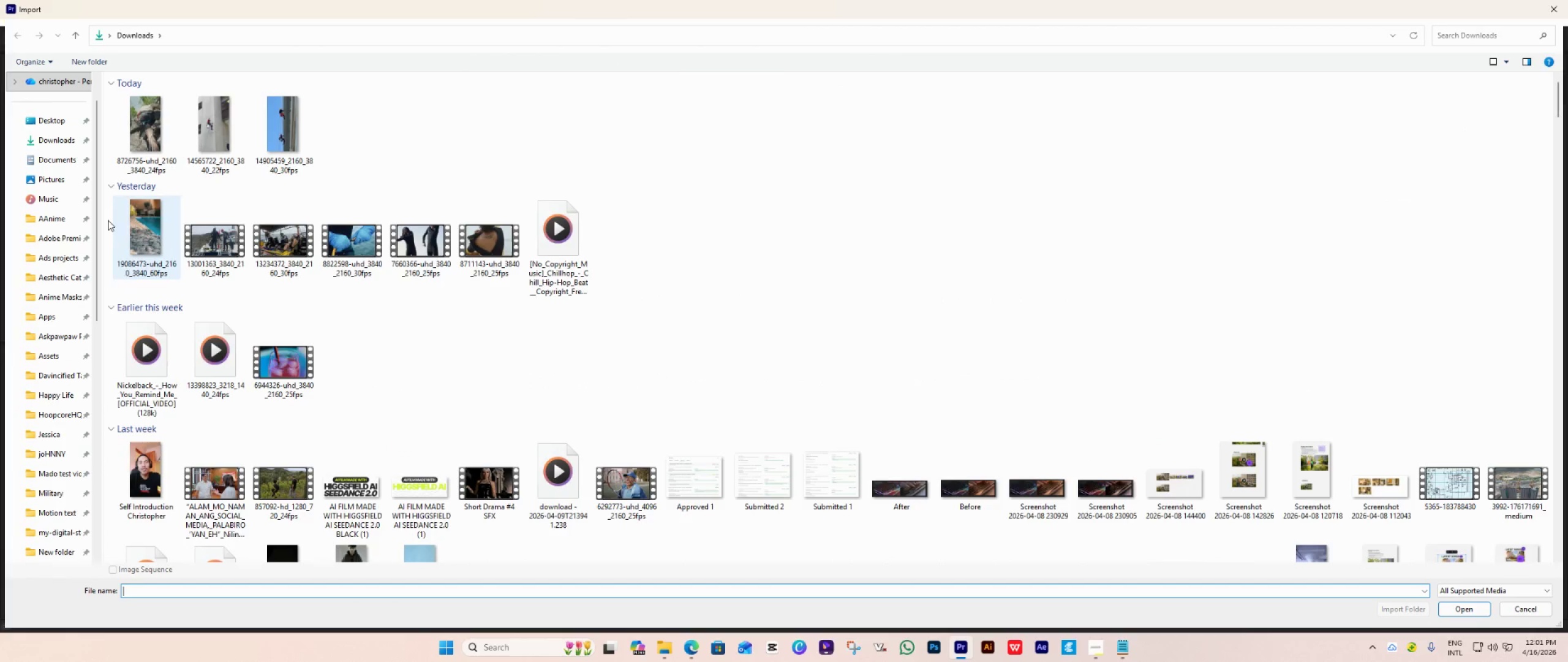 
left_click([135, 136])
 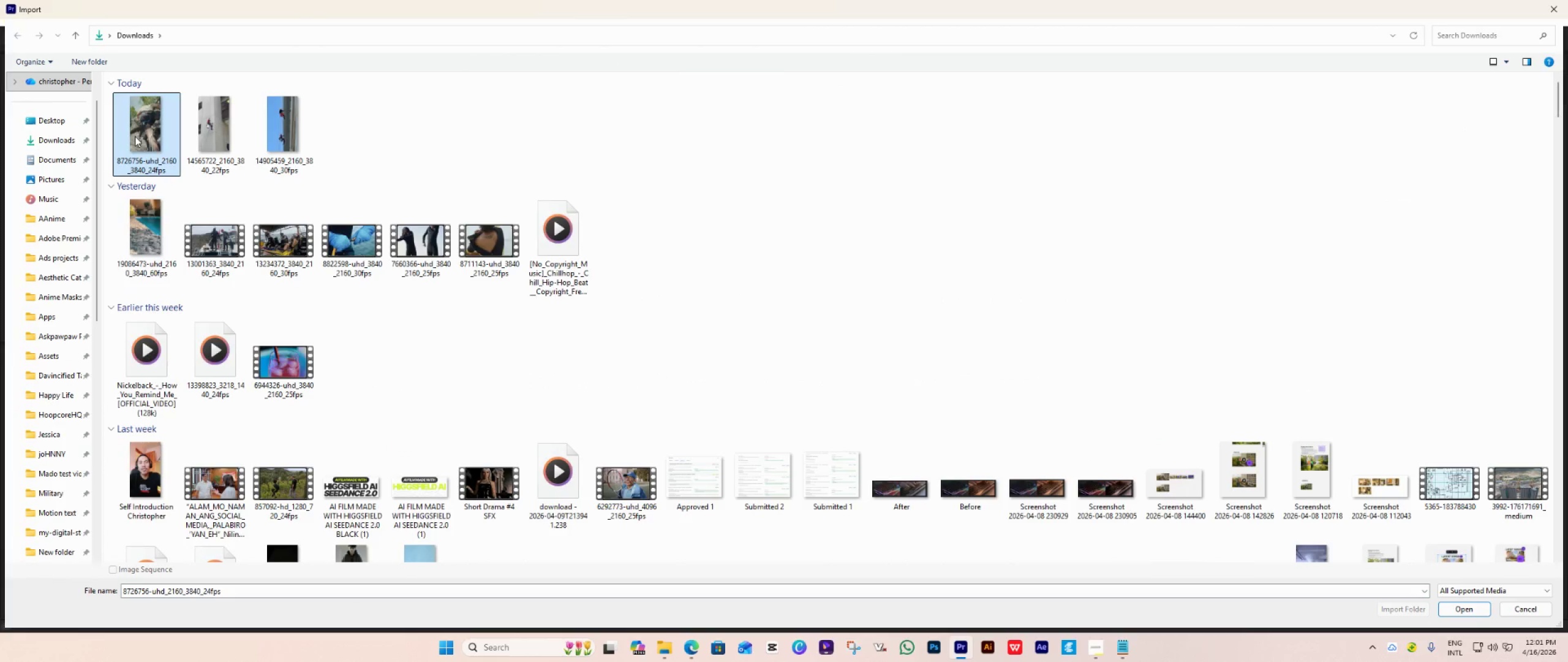 
key(Control+X)
 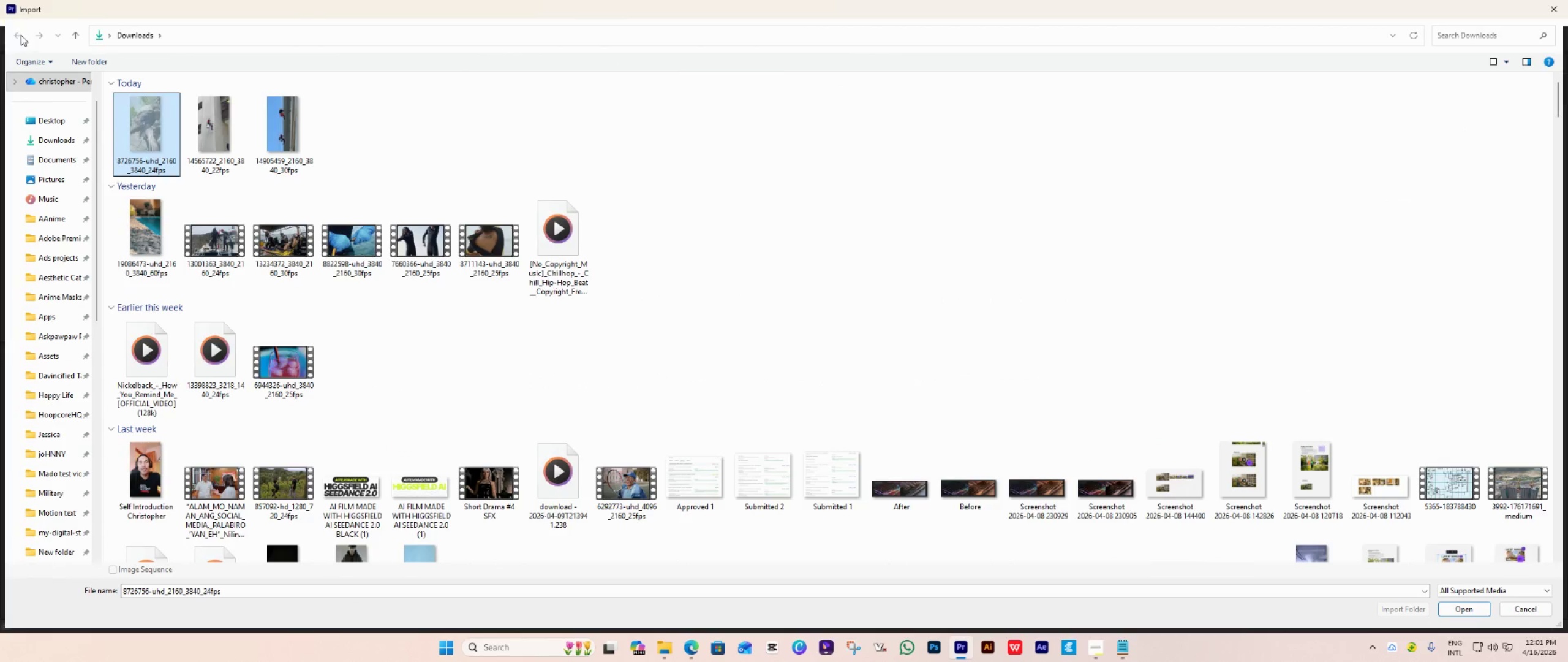 
left_click([22, 32])
 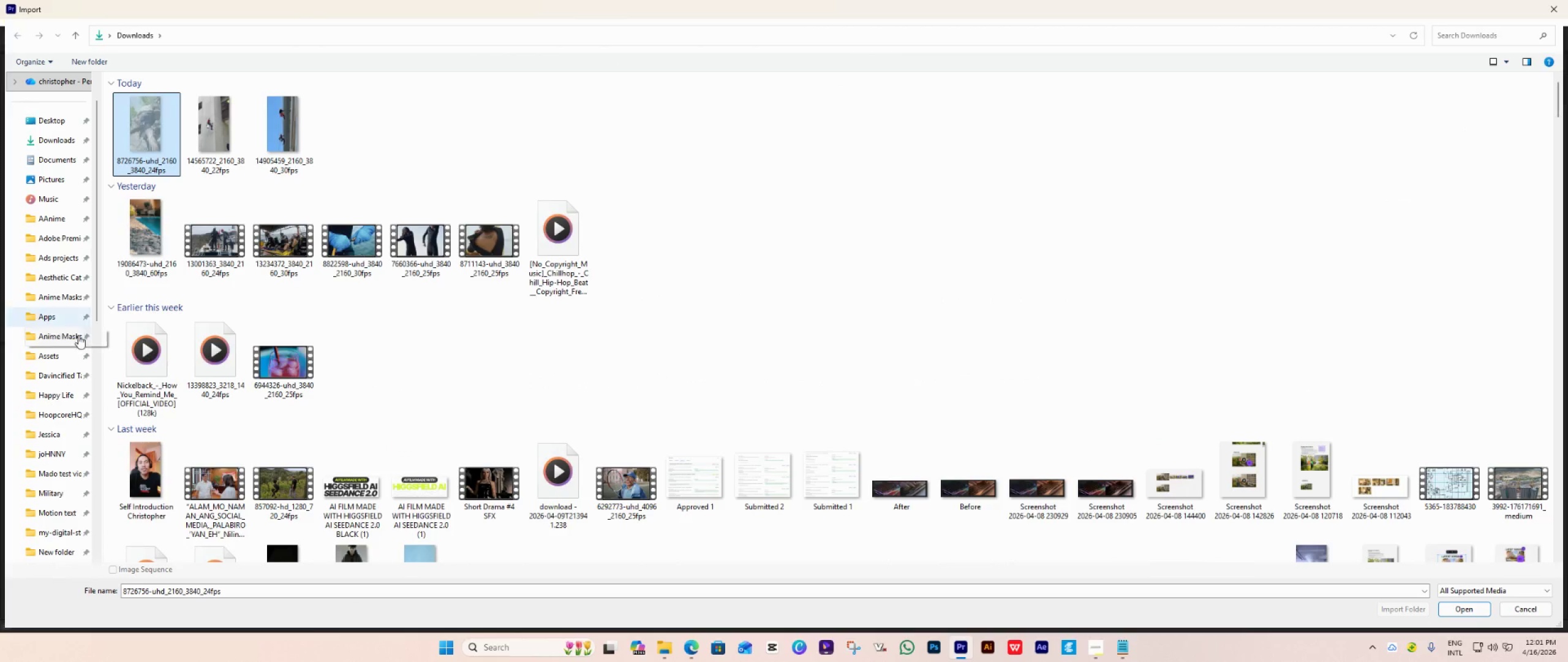 
scroll: coordinate [52, 435], scroll_direction: down, amount: 11.0
 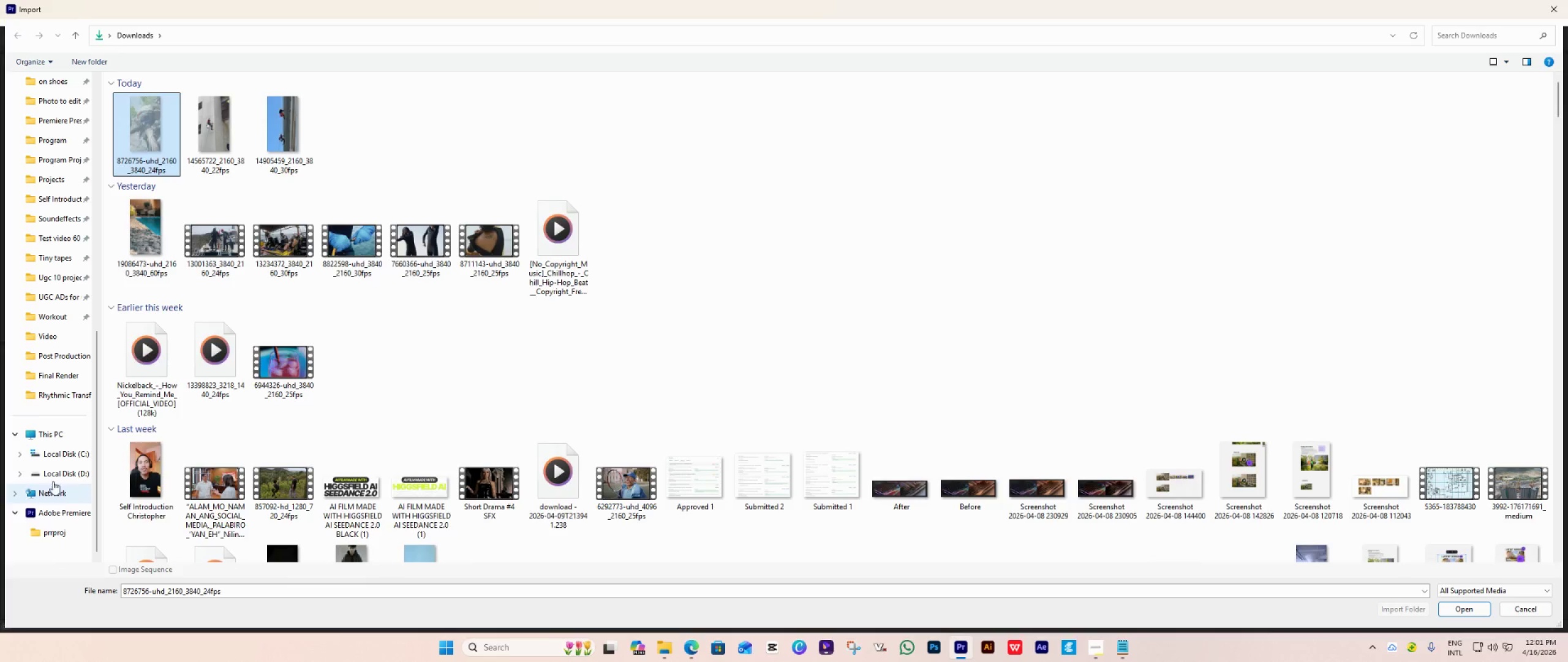 
left_click([58, 475])
 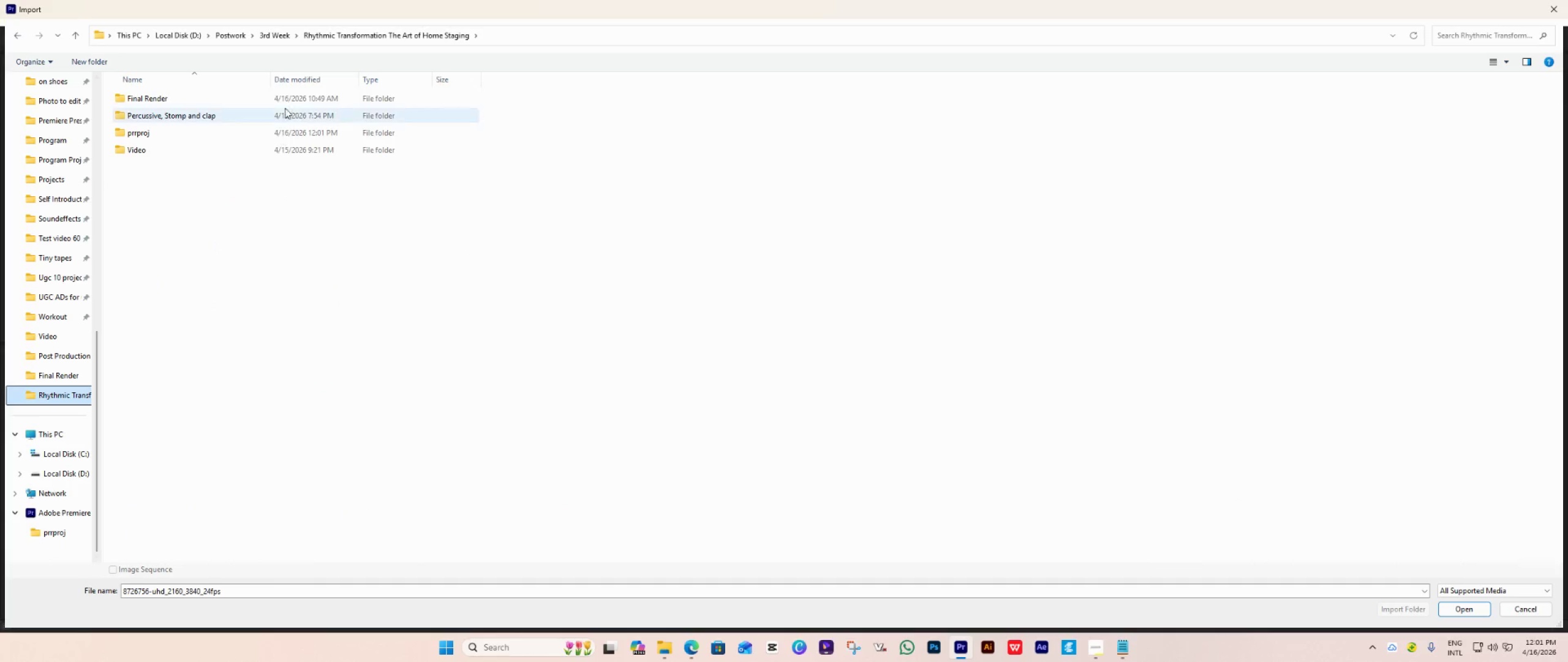 
left_click([284, 36])
 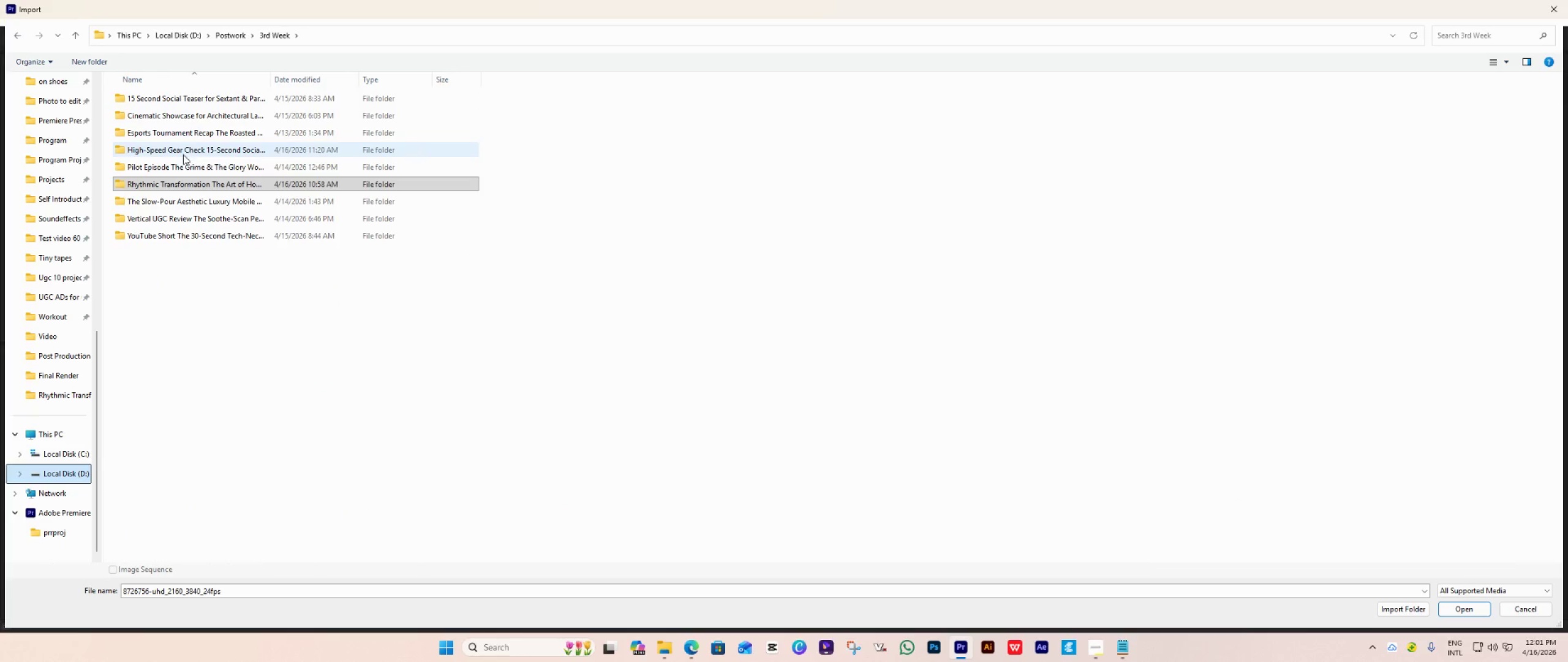 
double_click([183, 154])
 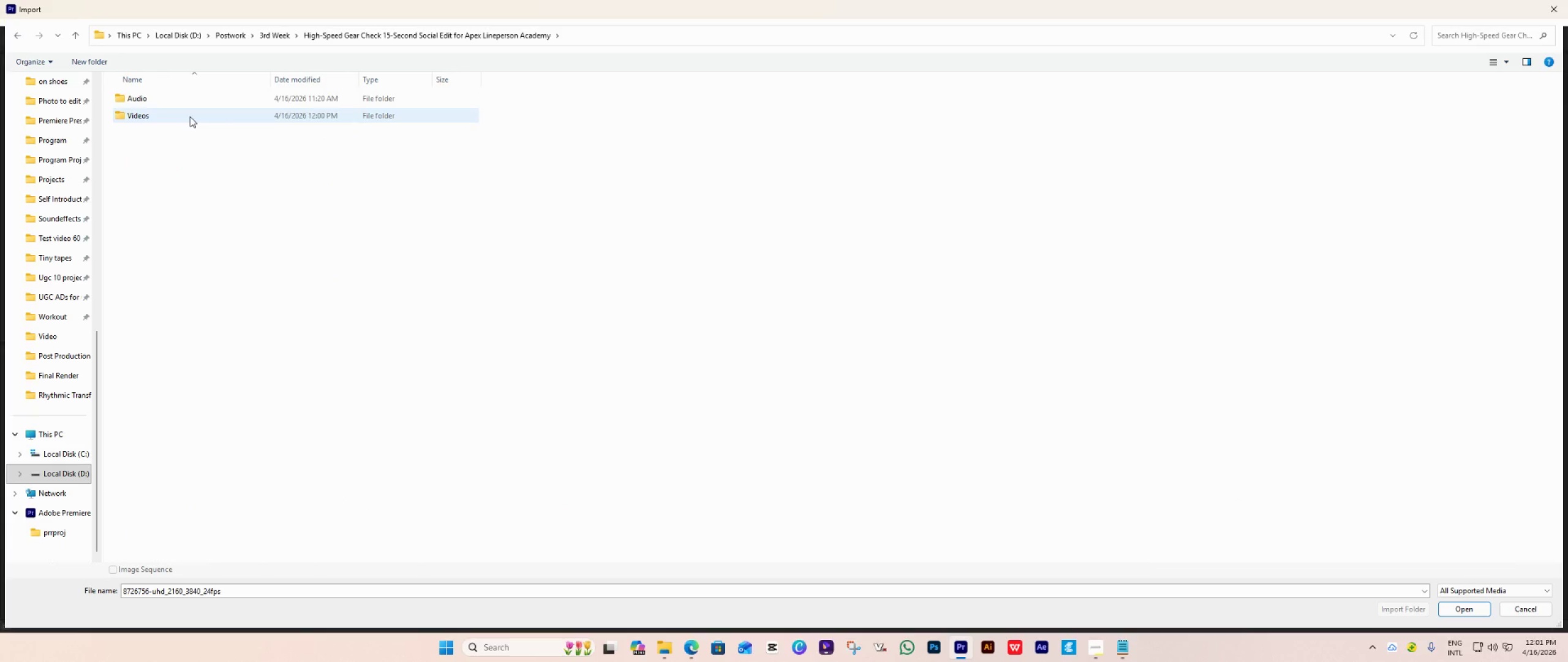 
double_click([190, 116])
 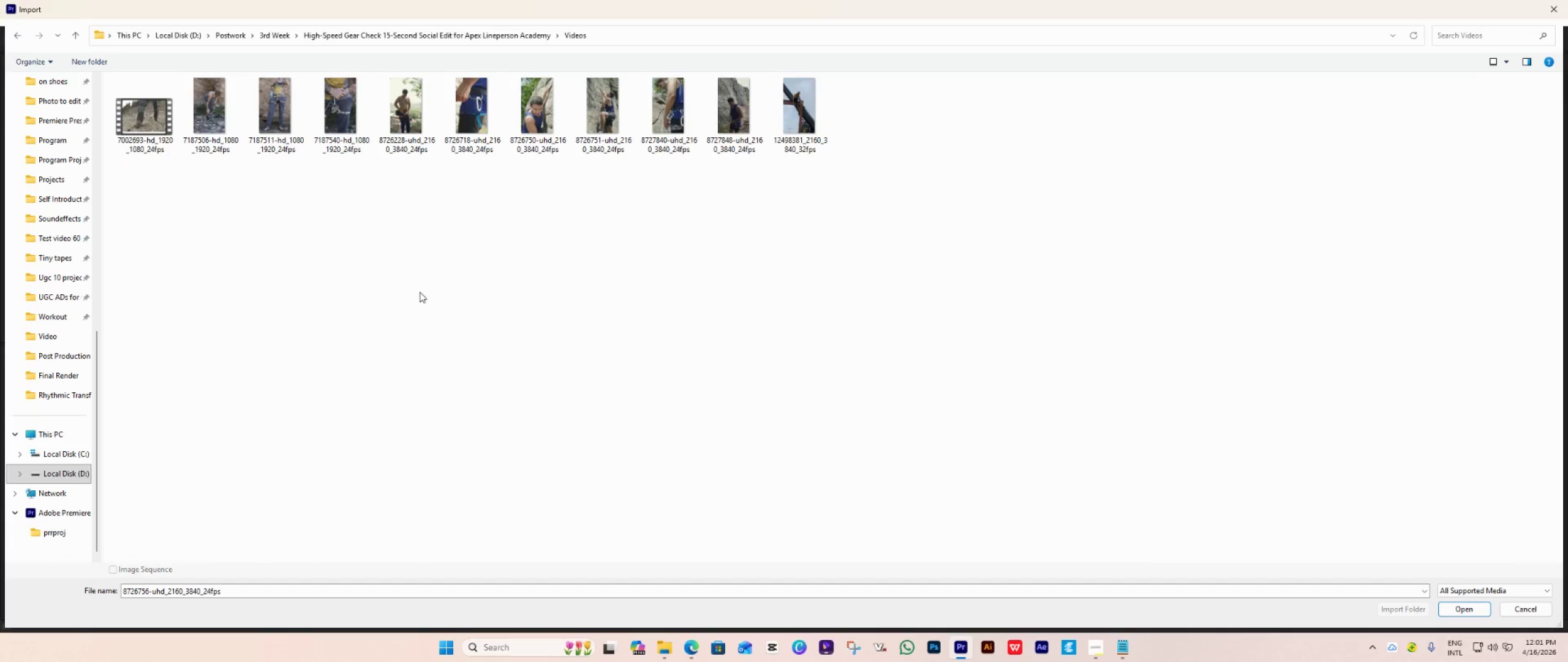 
hold_key(key=ControlLeft, duration=0.58)
 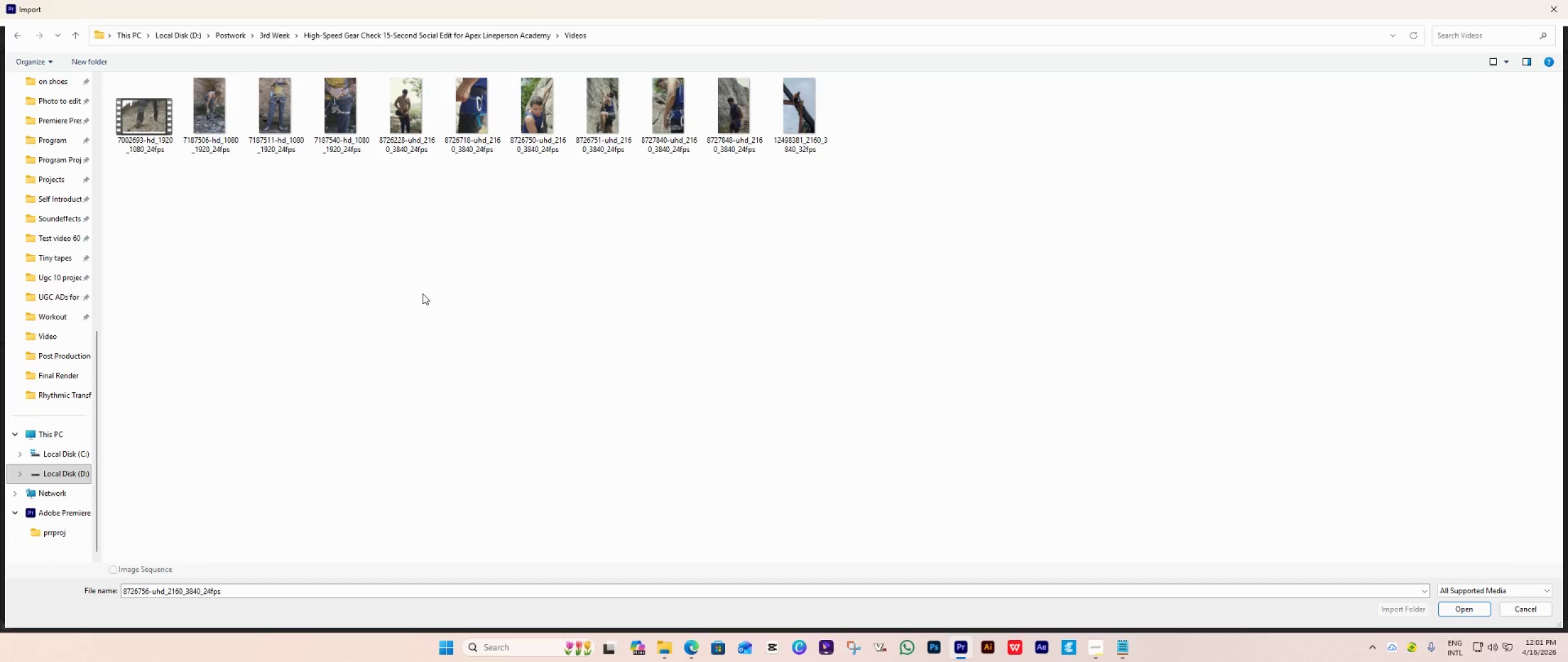 
key(Control+V)
 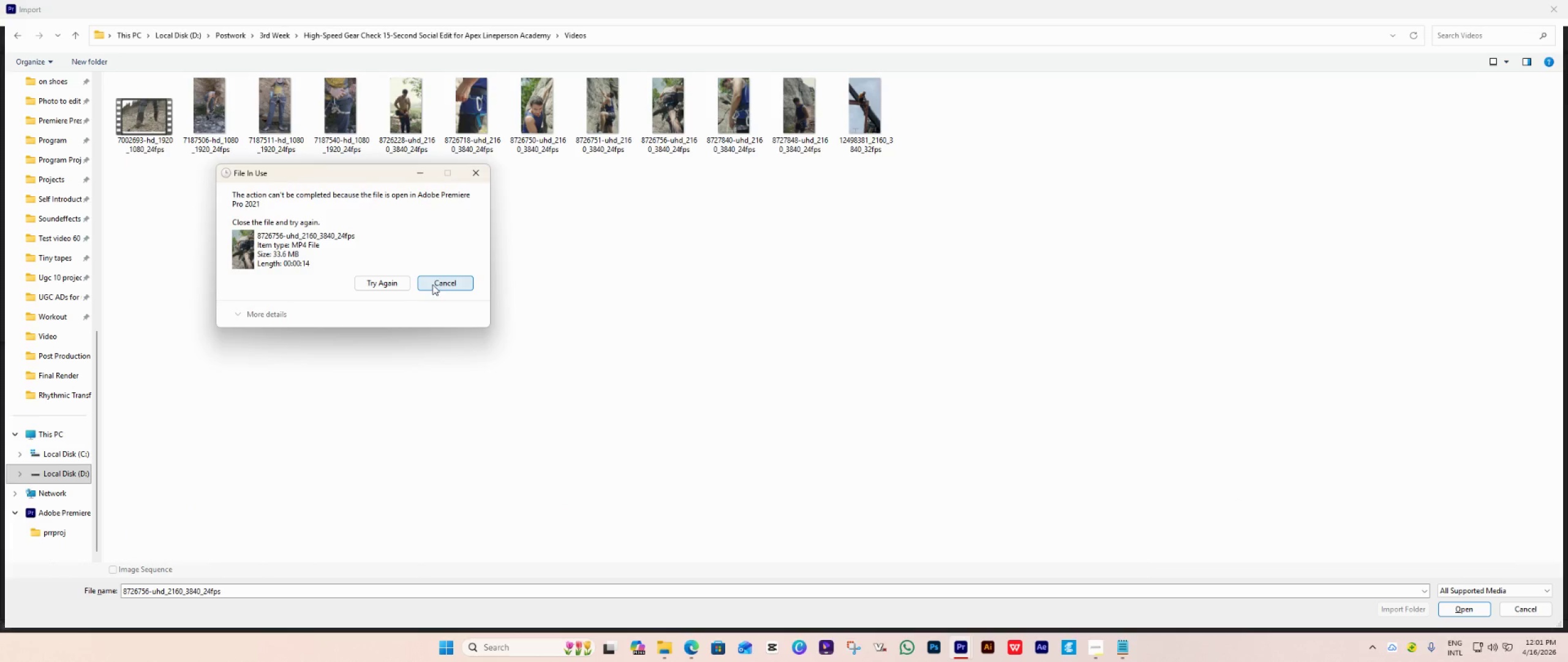 
left_click([373, 281])
 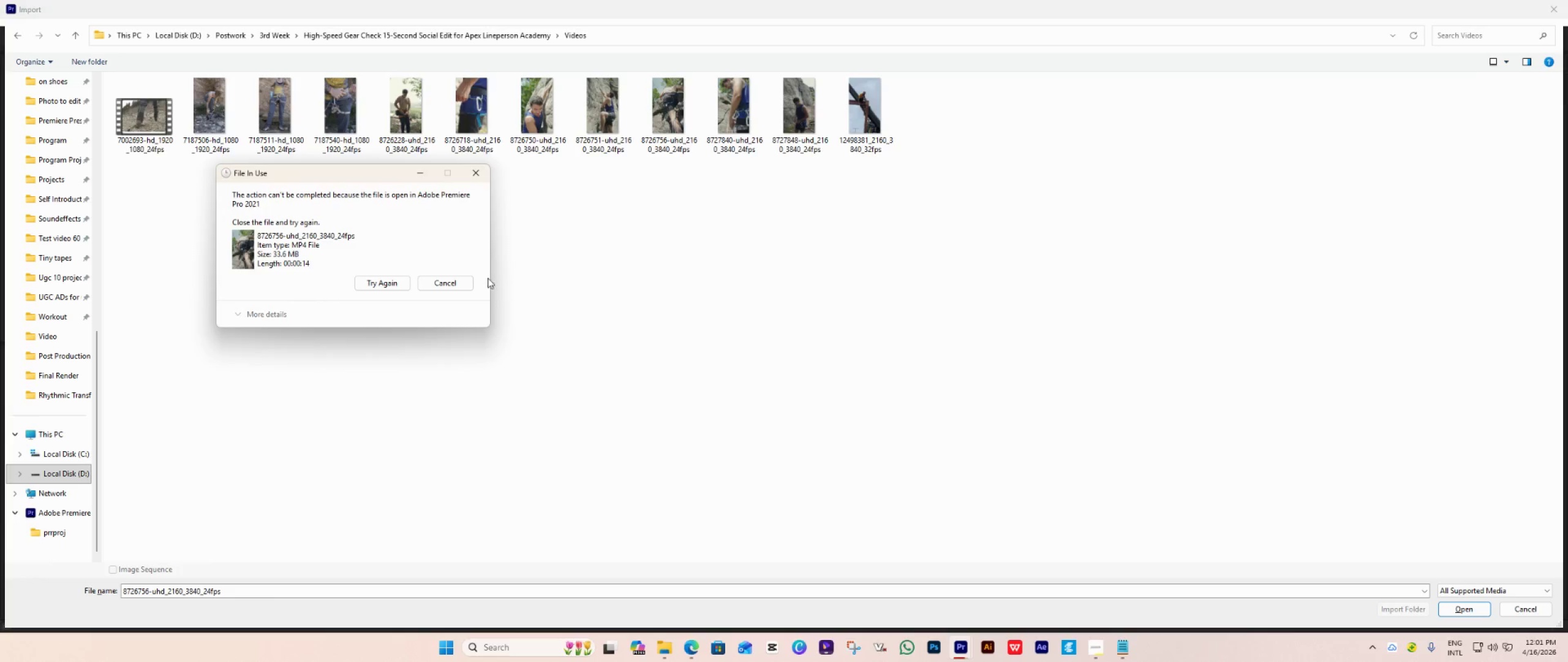 
left_click([460, 274])
 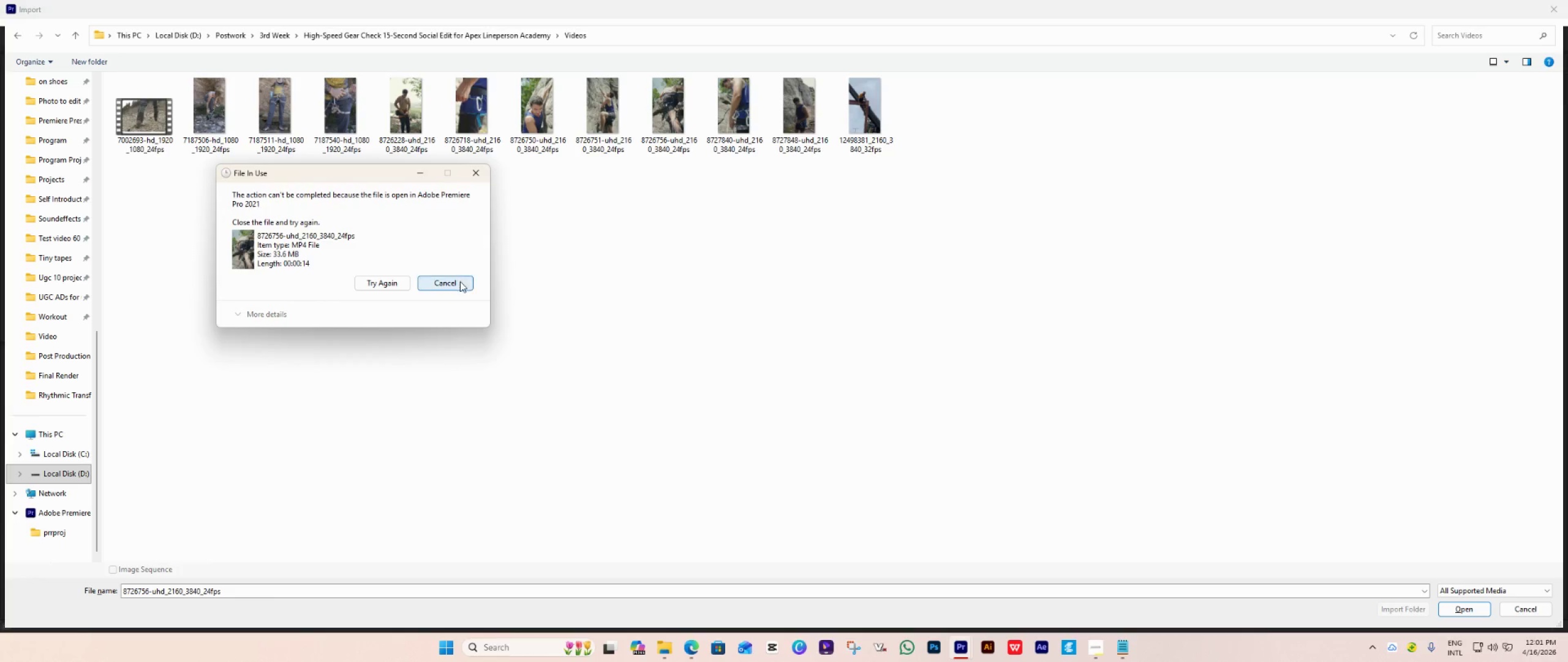 
left_click([460, 281])
 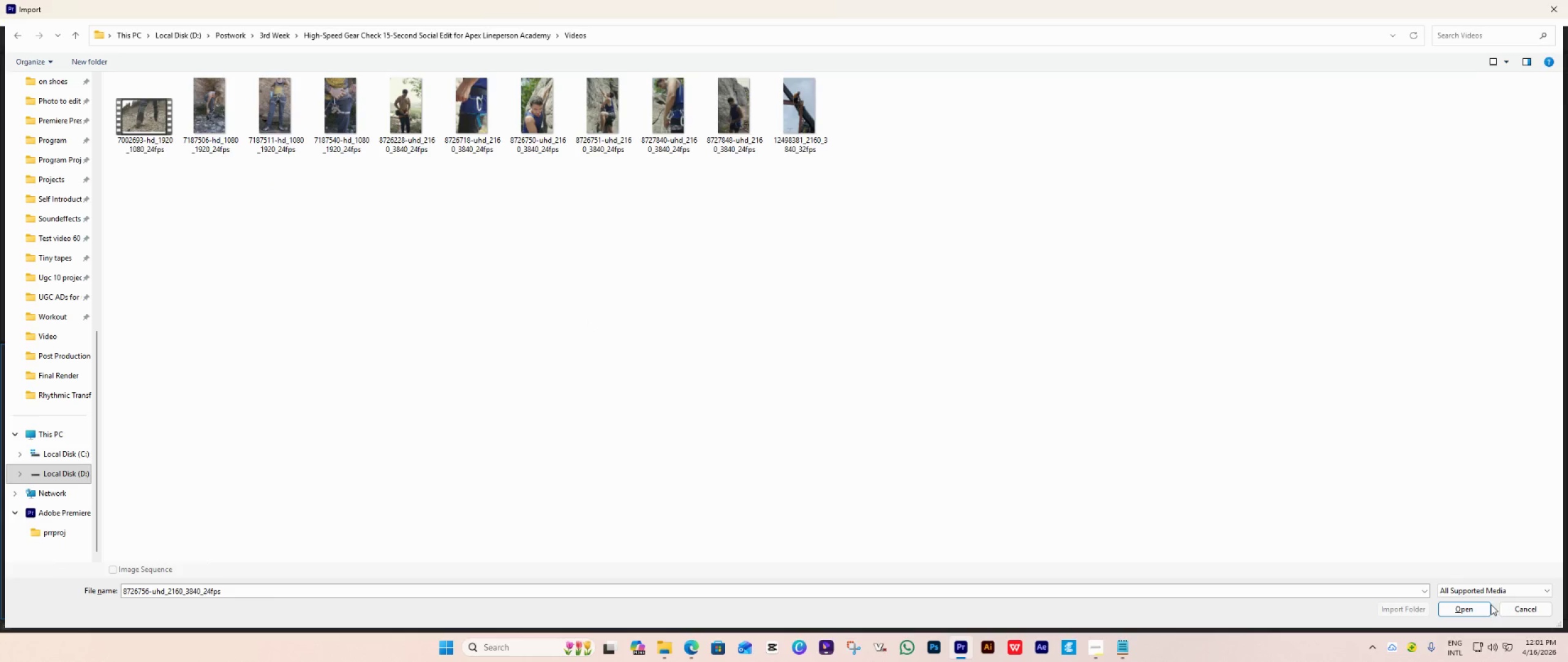 
scroll: coordinate [94, 207], scroll_direction: up, amount: 15.0
 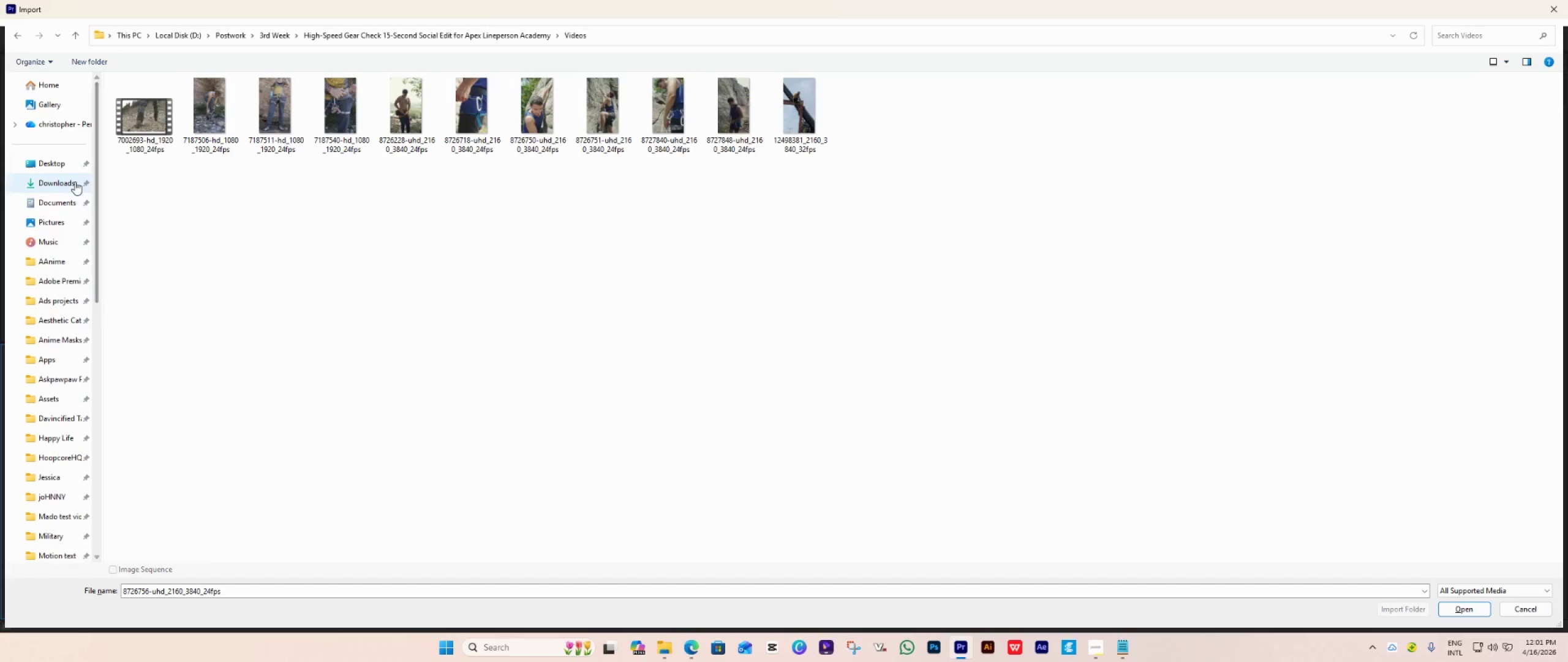 
left_click([75, 181])
 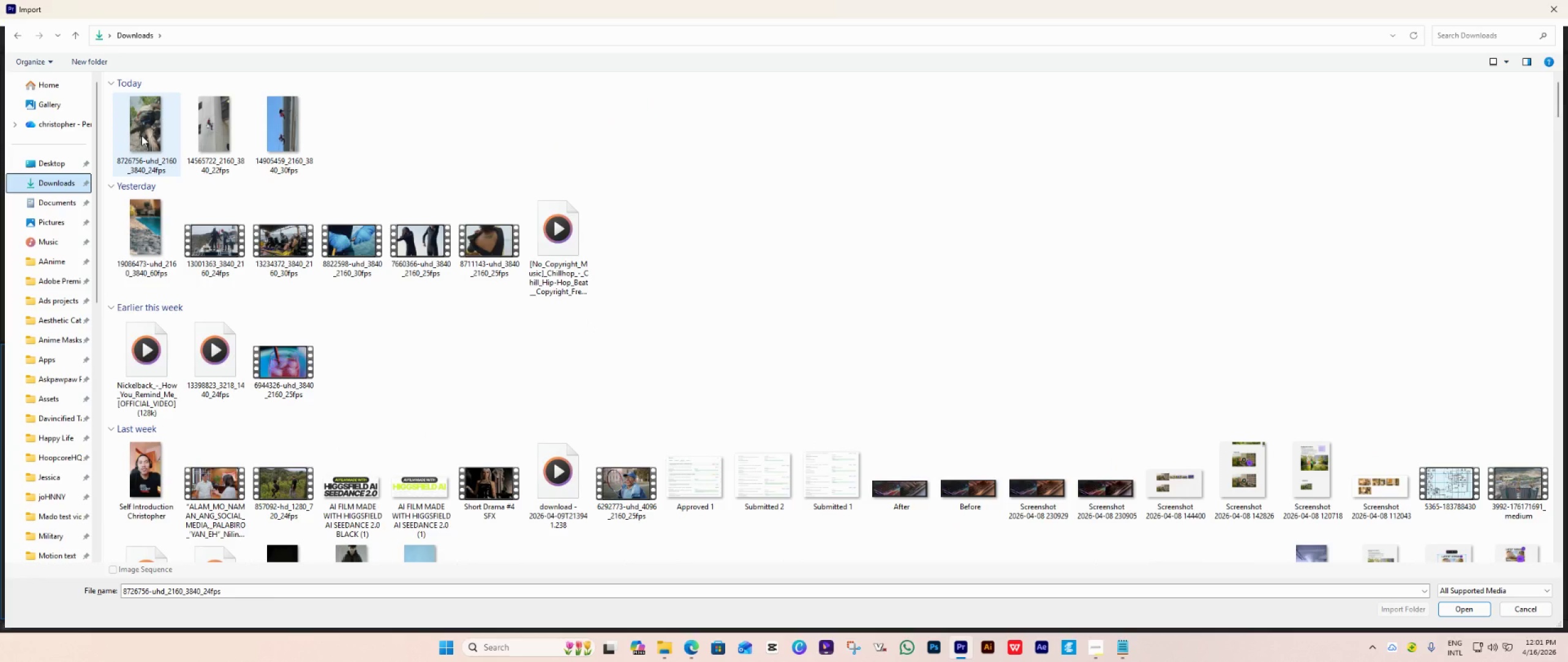 
double_click([141, 135])
 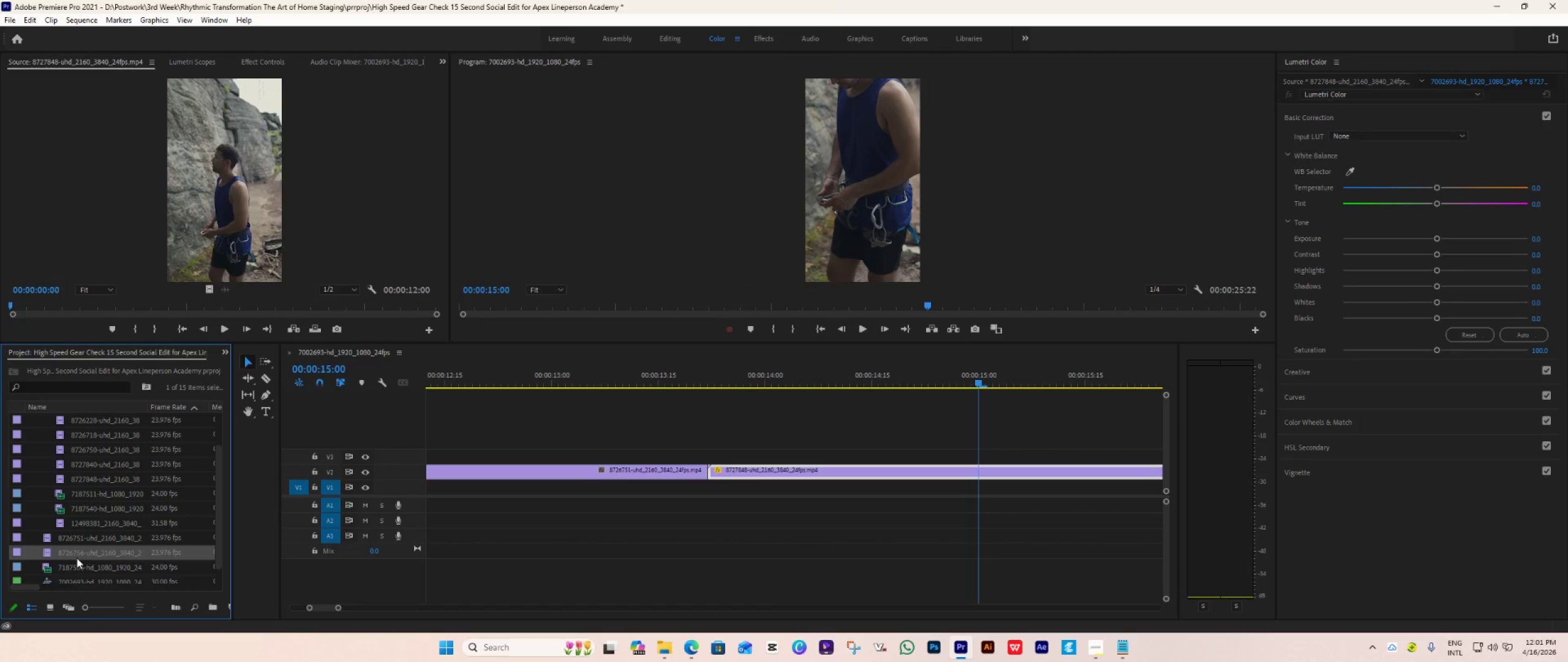 
wait(6.58)
 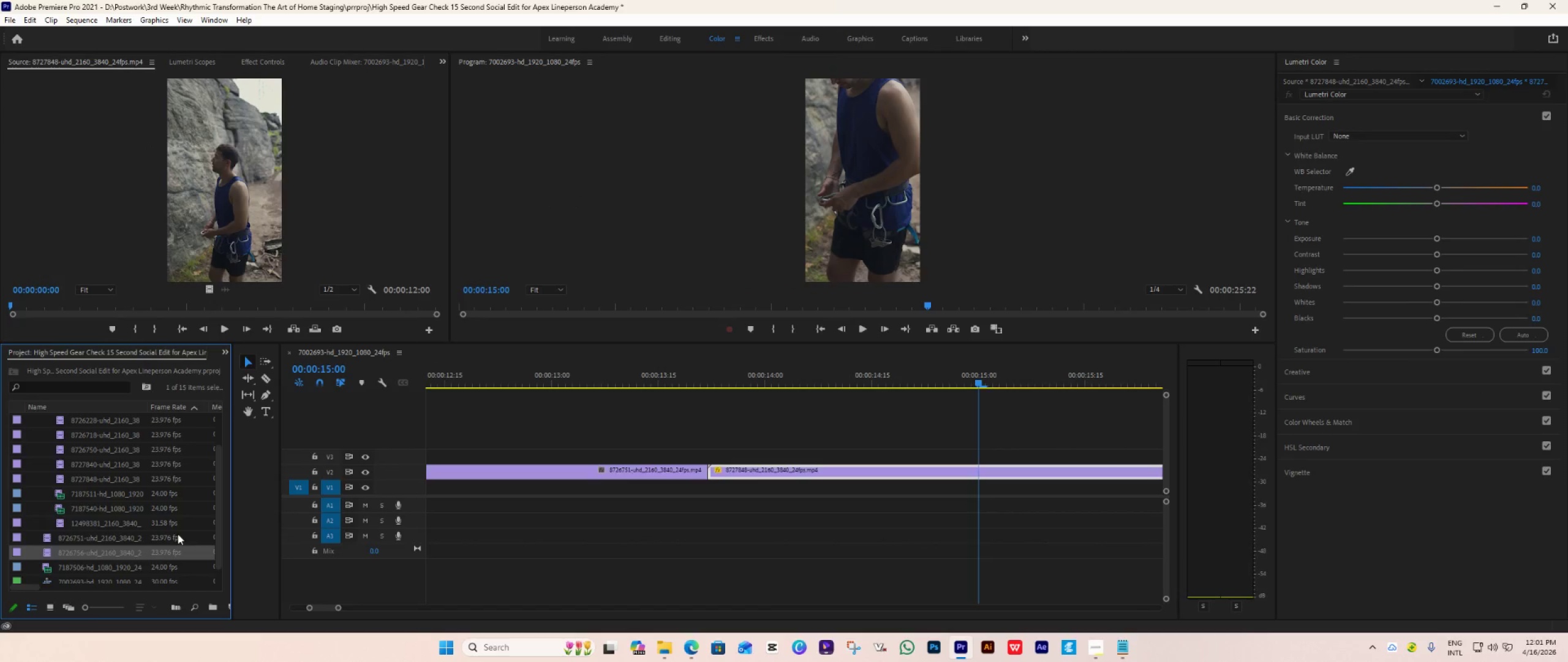 
left_click([77, 558])
 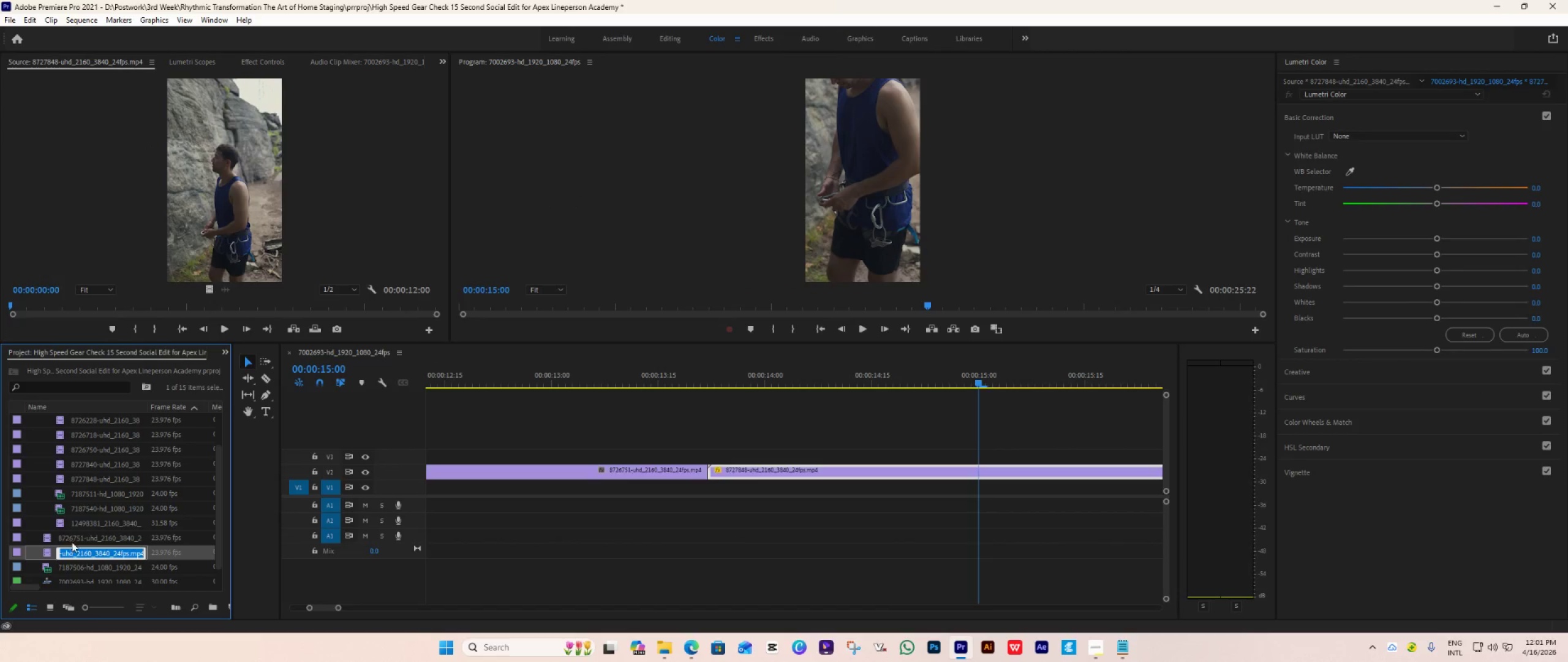 
left_click([73, 538])
 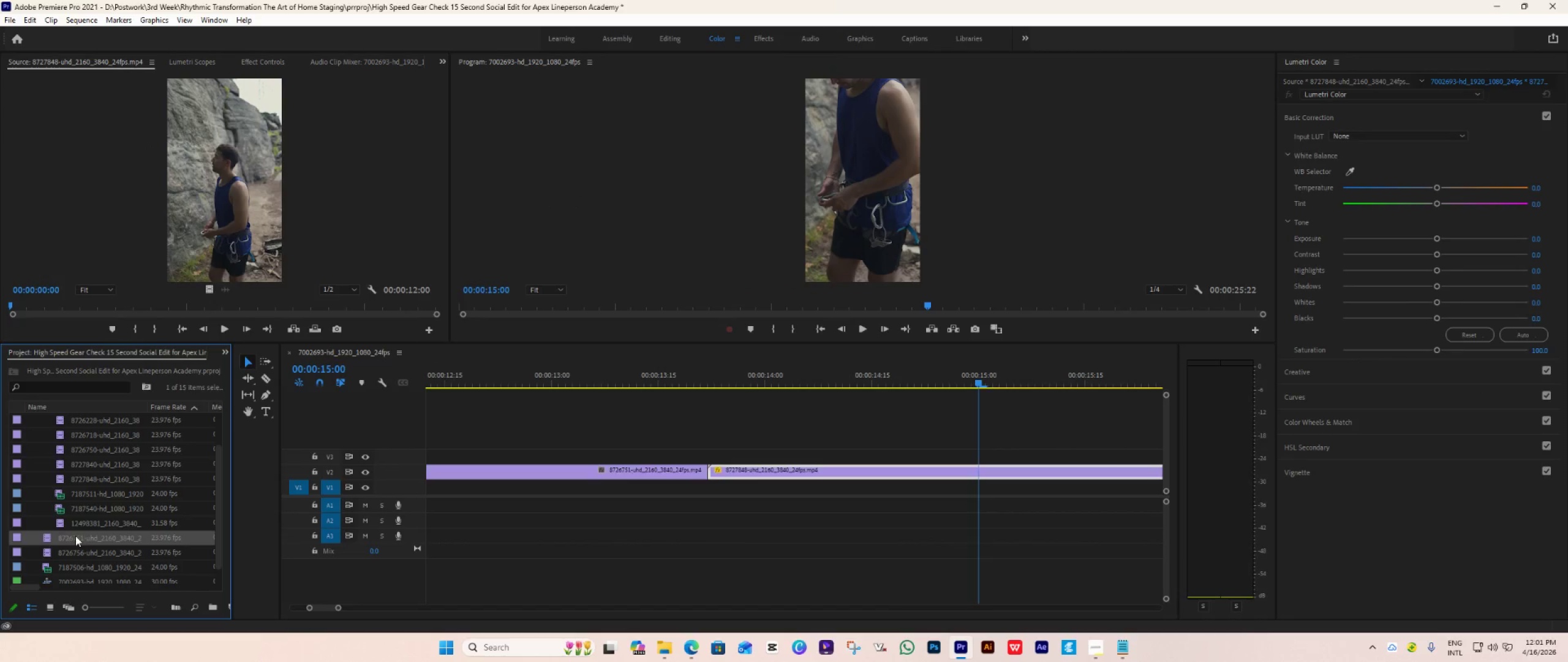 
key(Delete)
 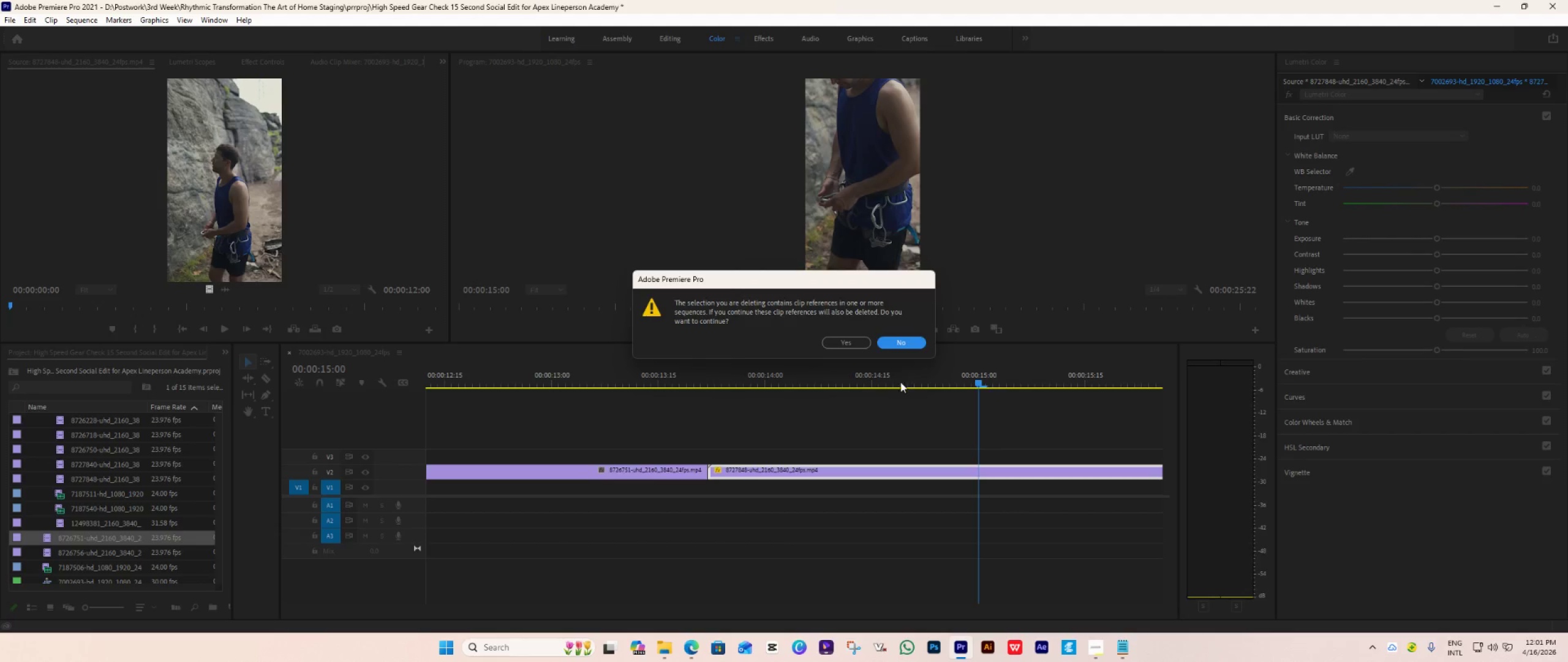 
left_click([846, 337])
 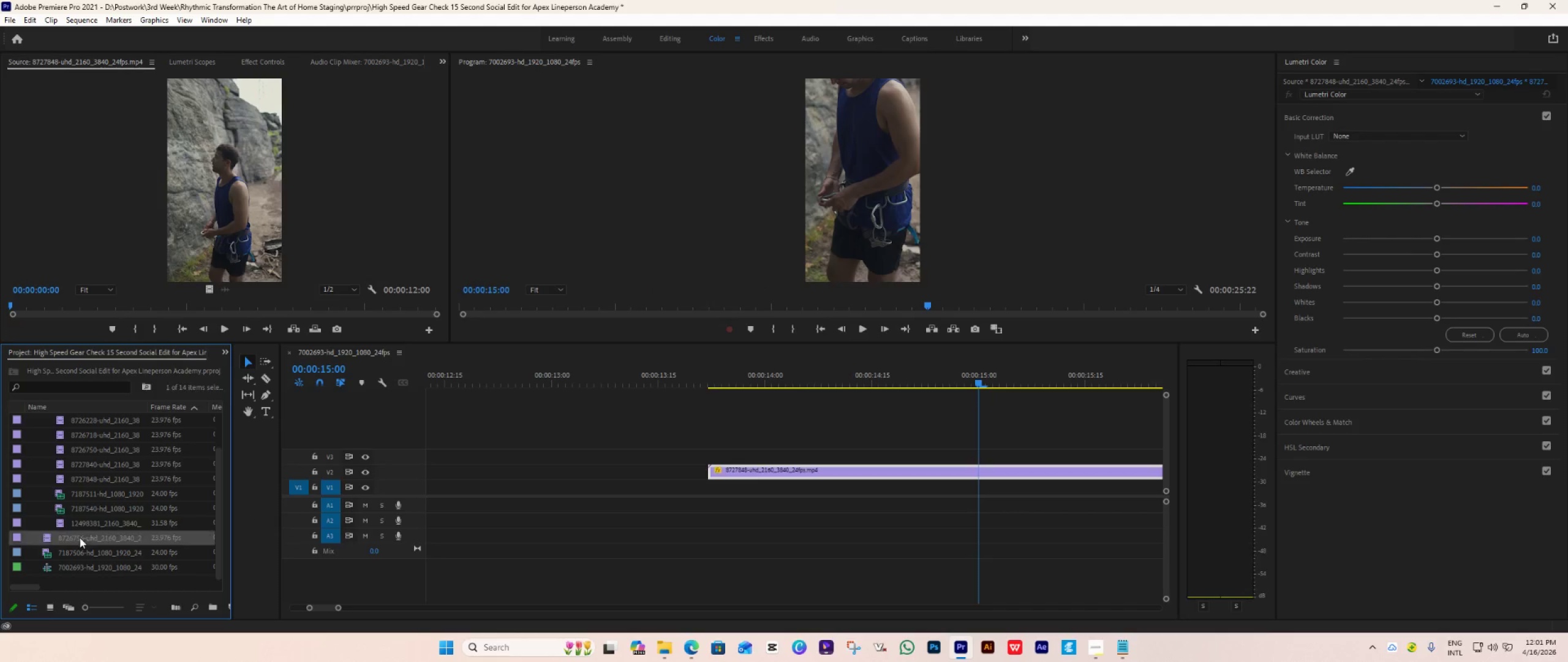 
key(Delete)
 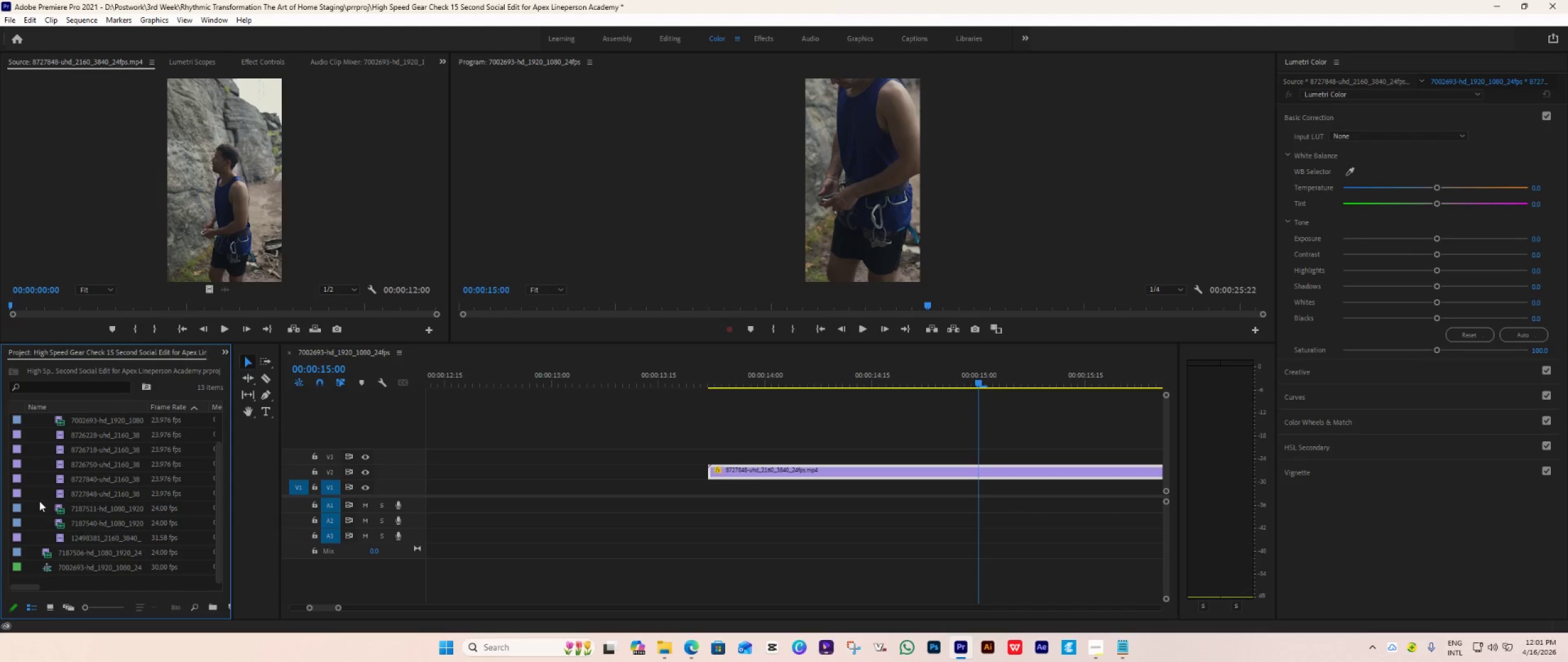 
double_click([39, 501])
 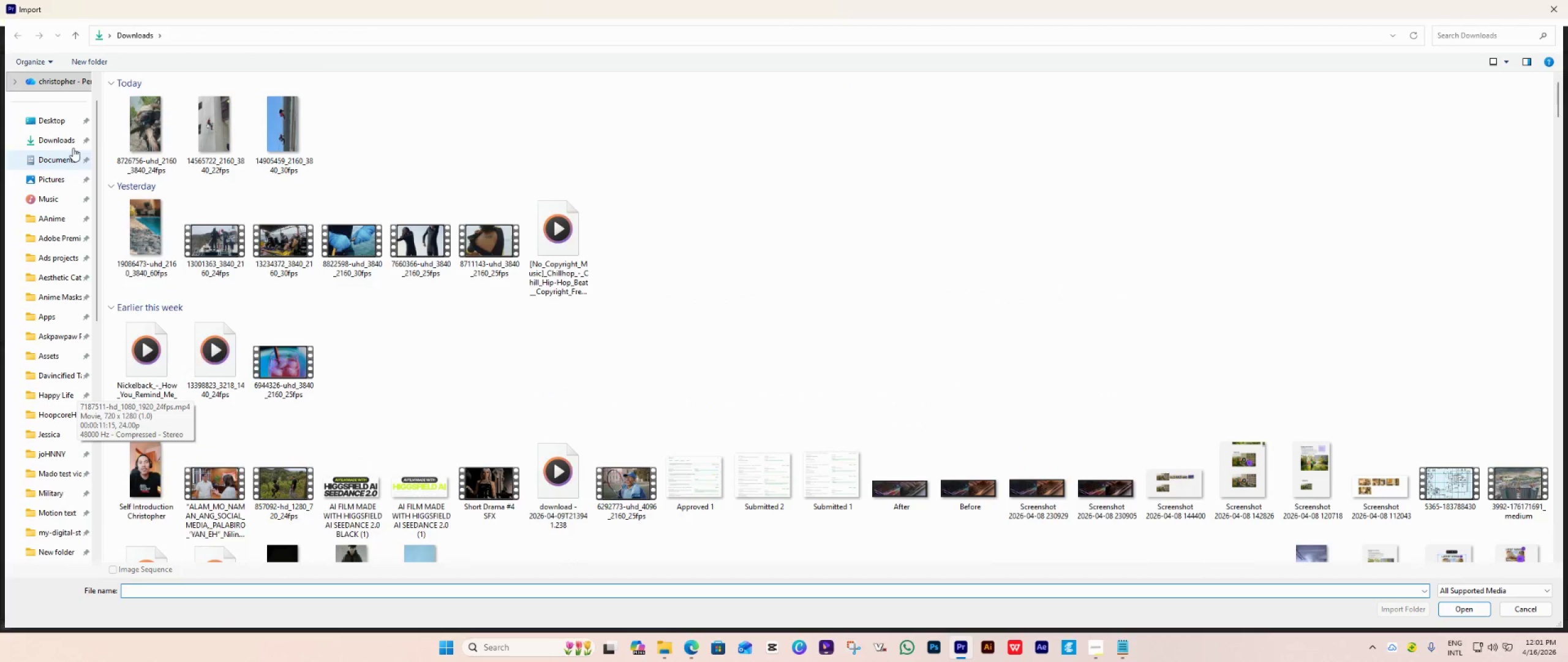 
left_click([141, 116])
 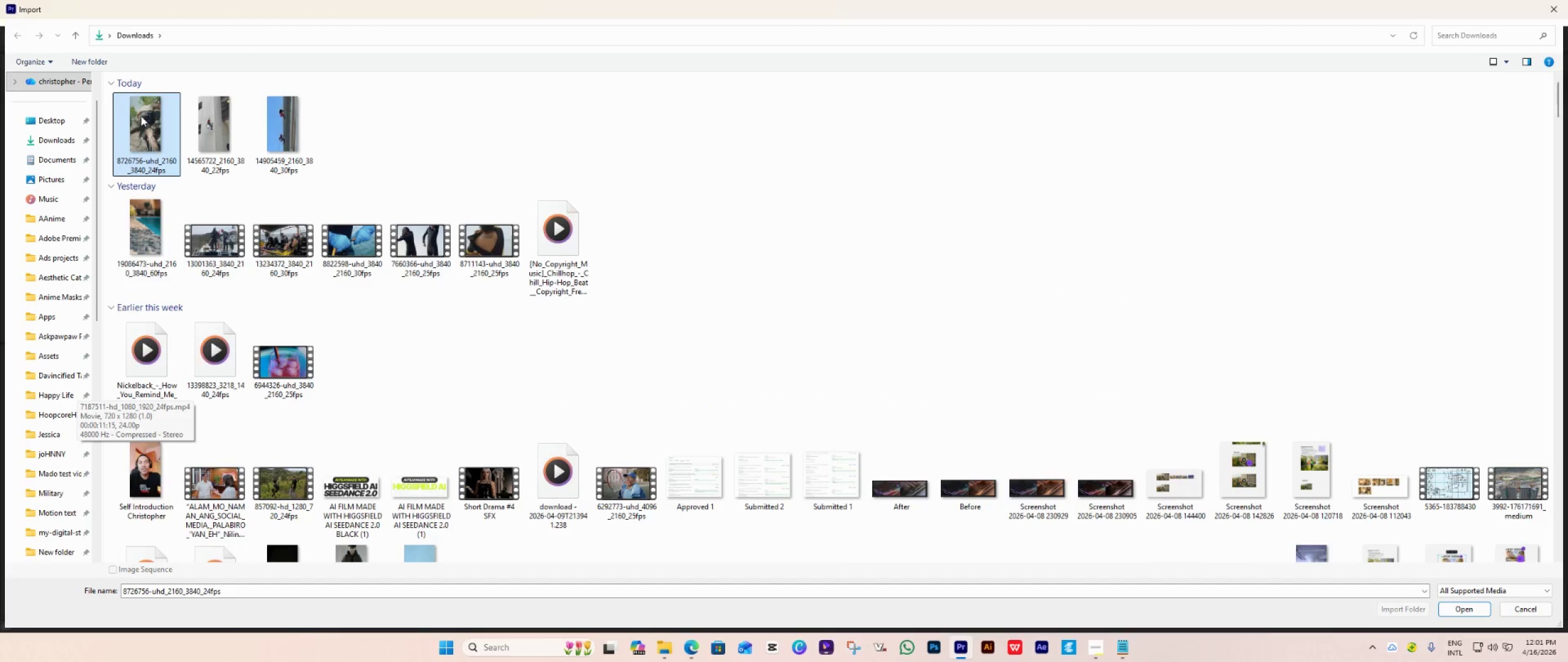 
key(Meta+MetaLeft)
 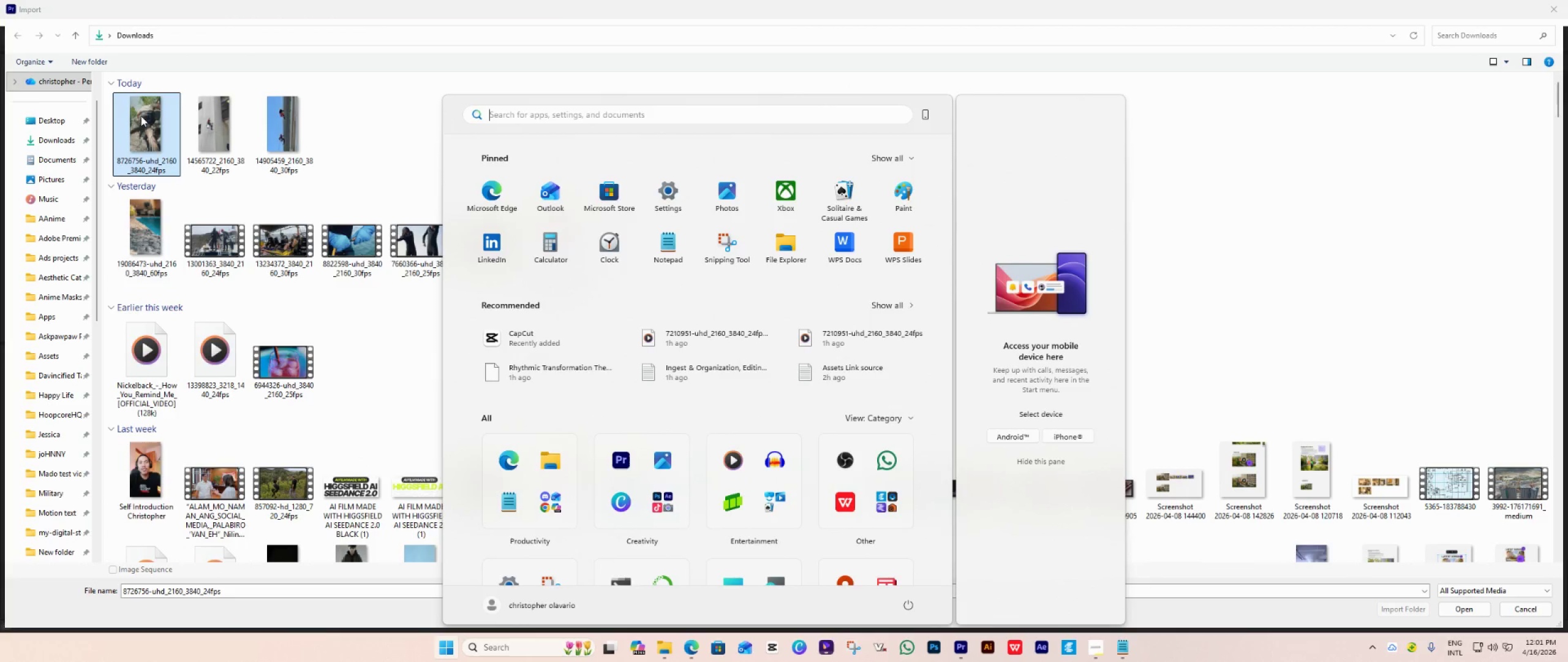 
key(Meta+MetaLeft)
 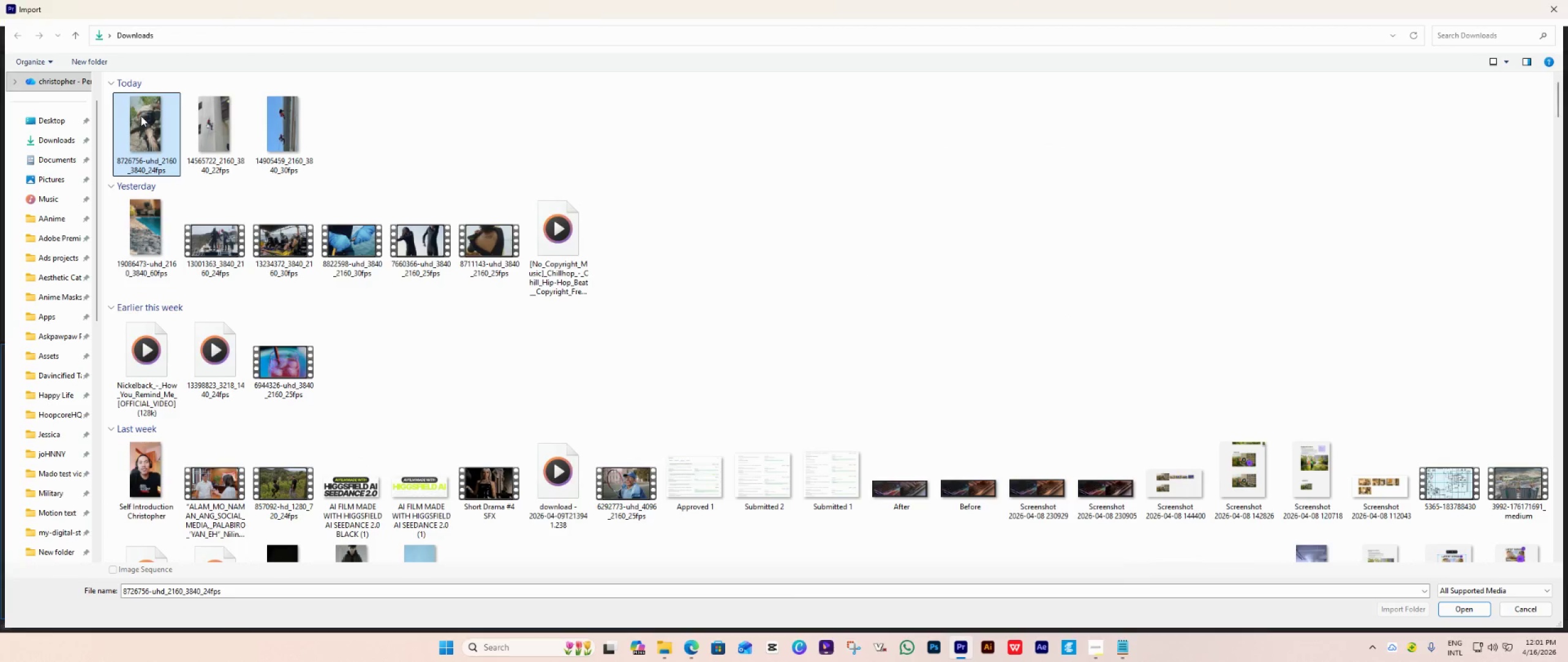 
key(Control+X)
 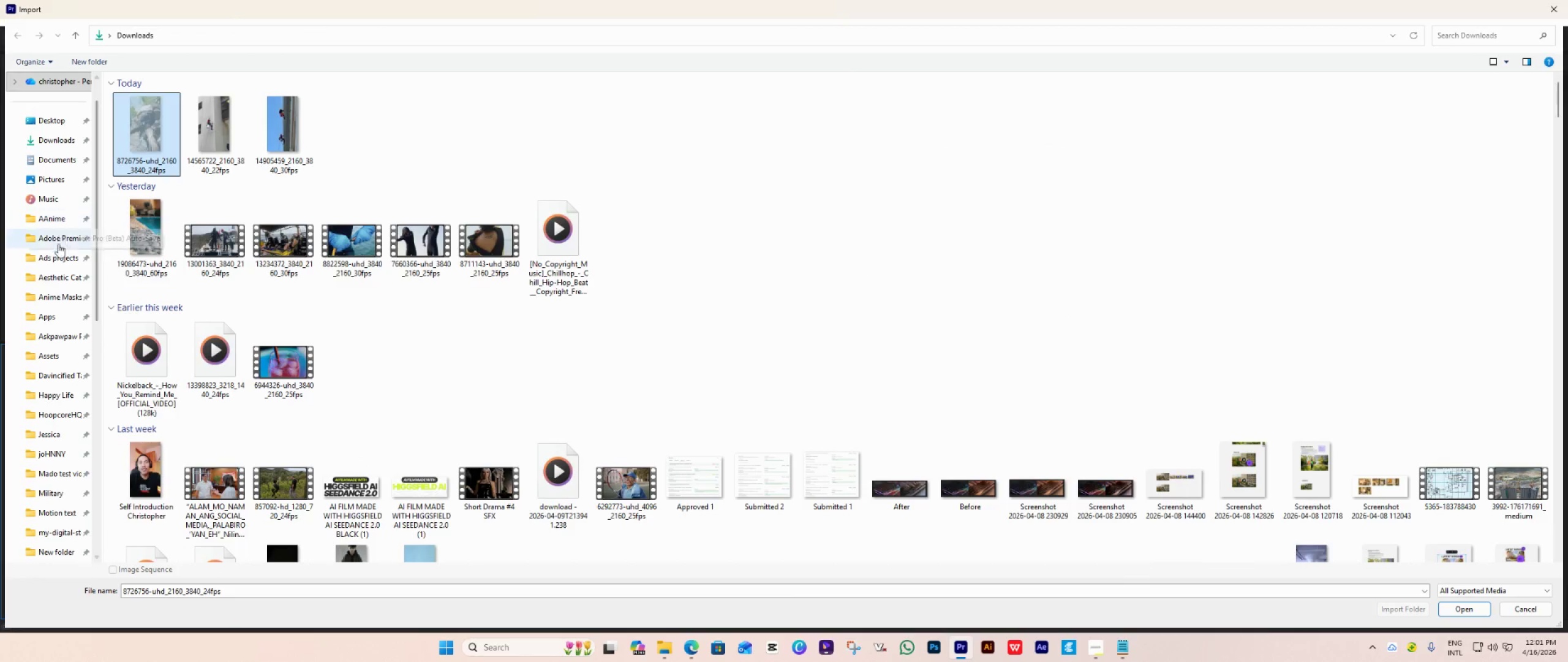 
scroll: coordinate [42, 370], scroll_direction: down, amount: 10.0
 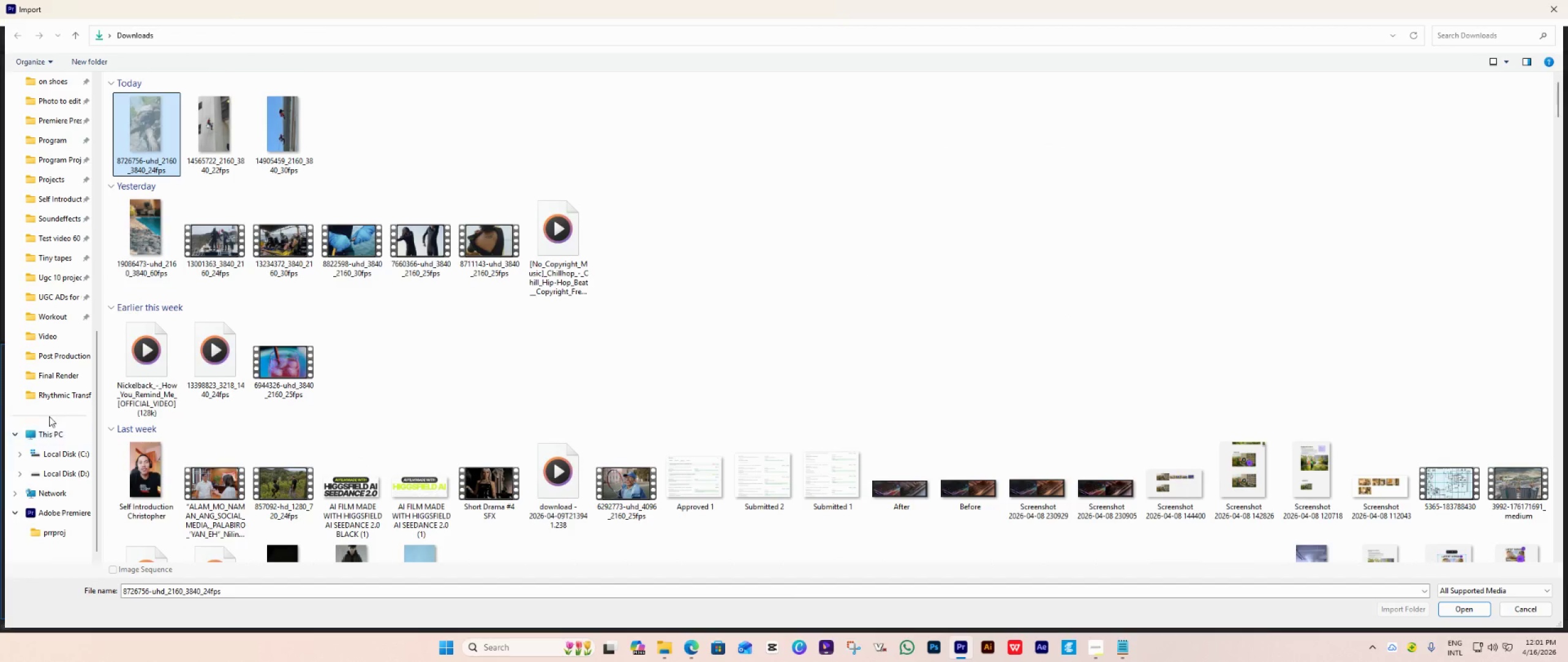 
left_click([58, 388])
 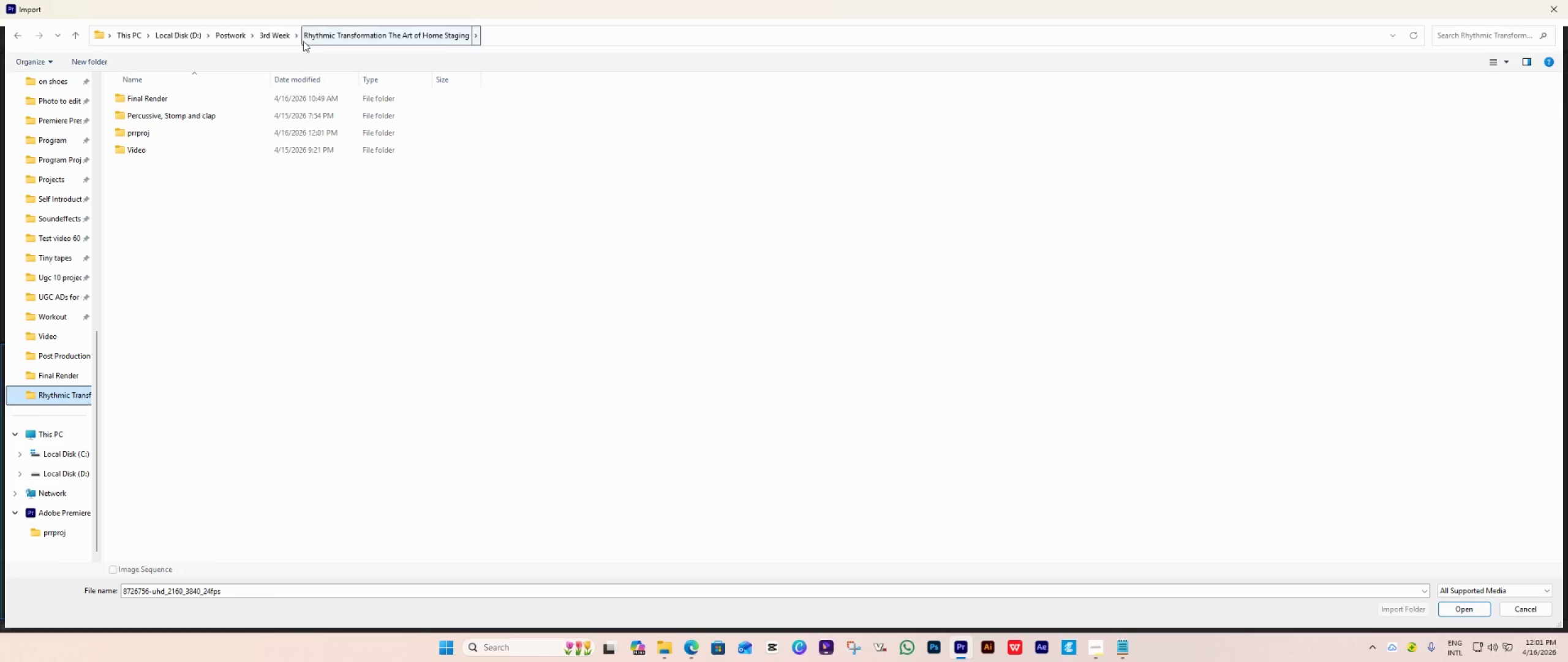 
left_click([284, 32])
 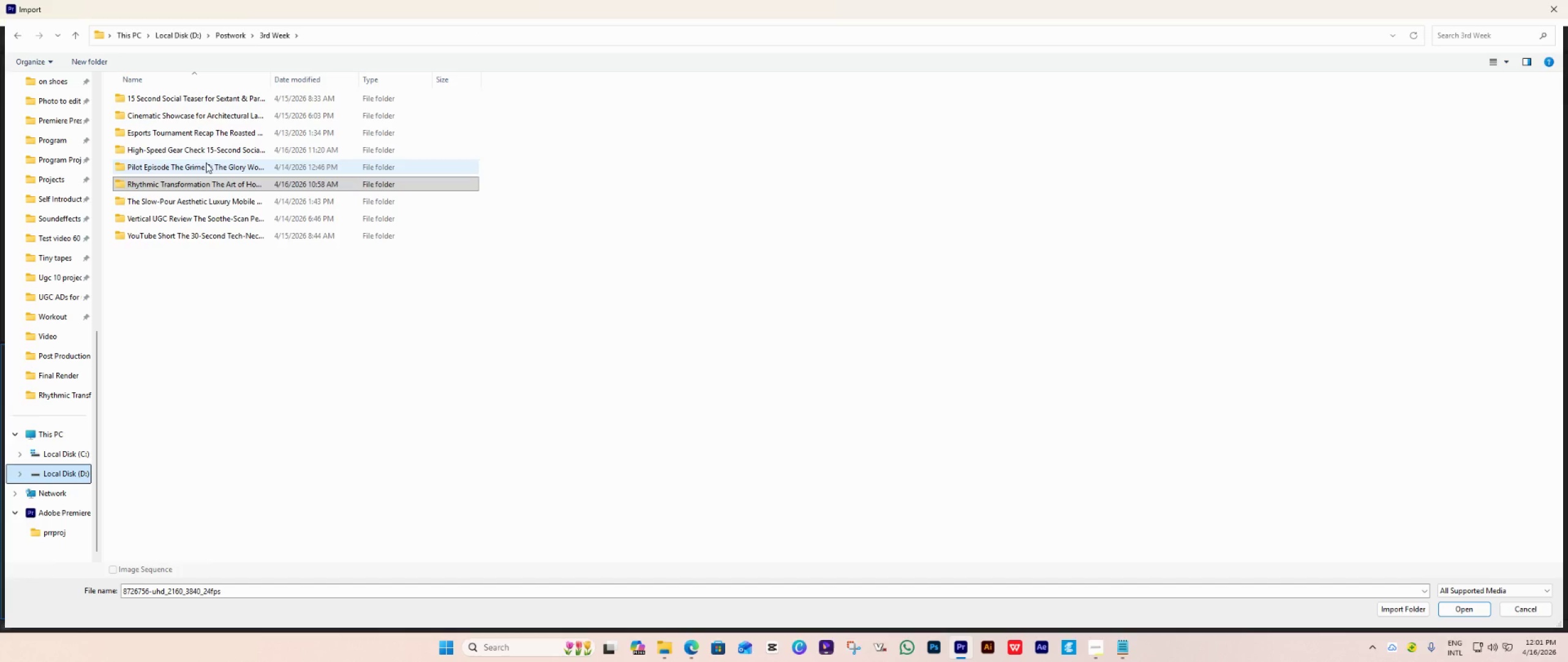 
double_click([209, 153])
 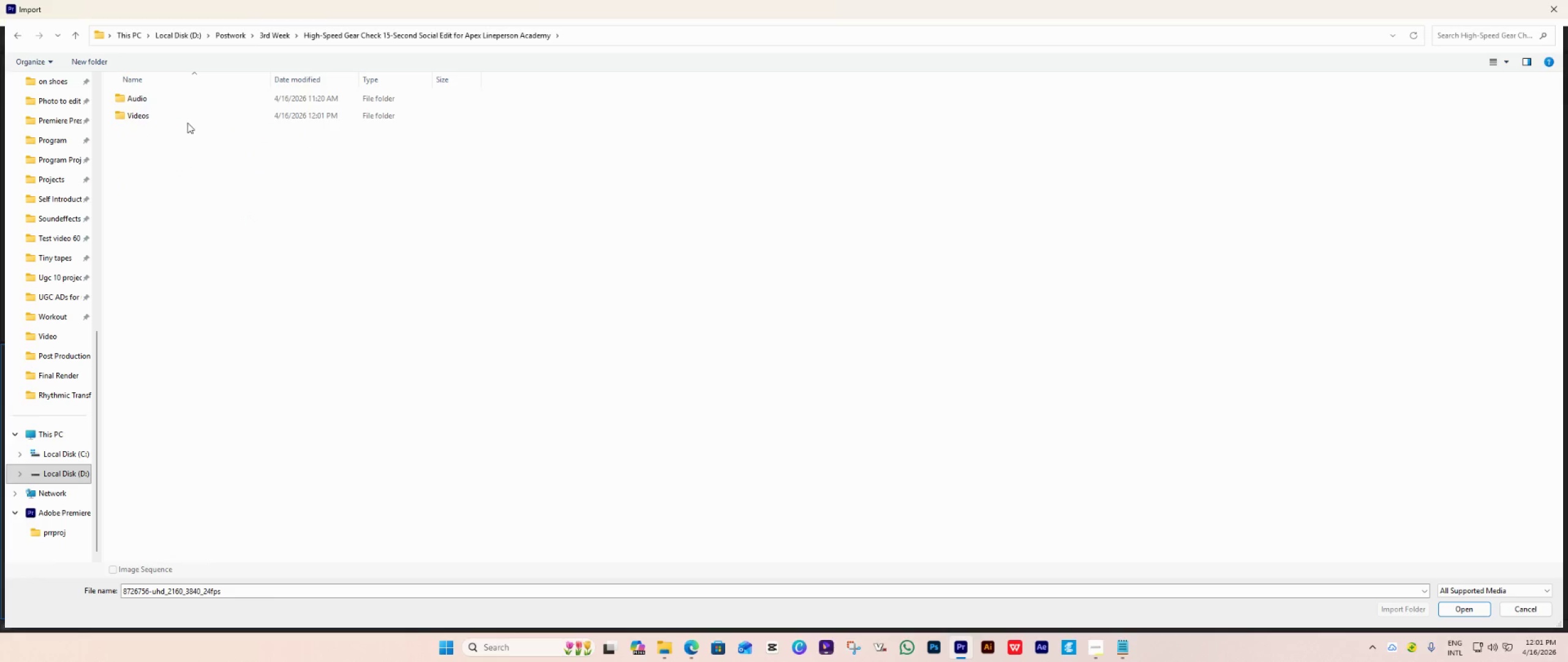 
left_click([161, 105])
 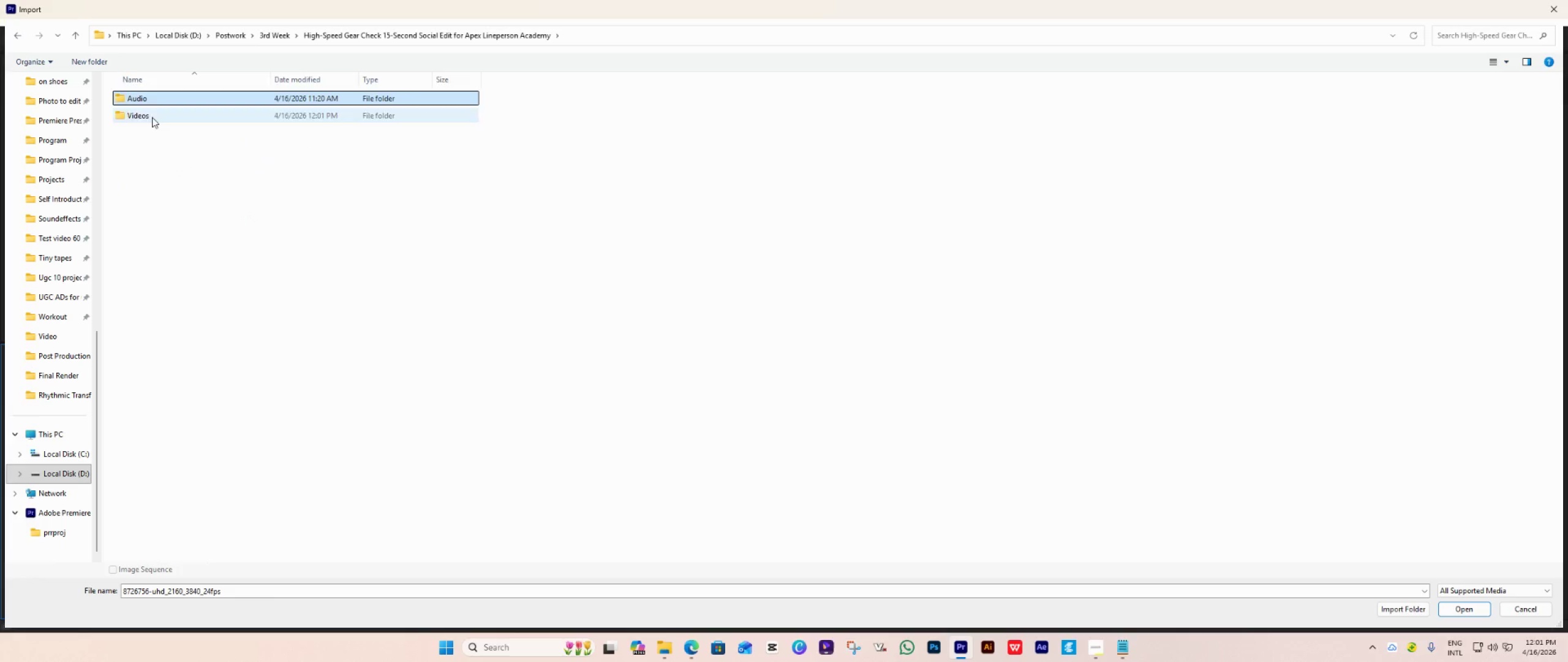 
double_click([152, 117])
 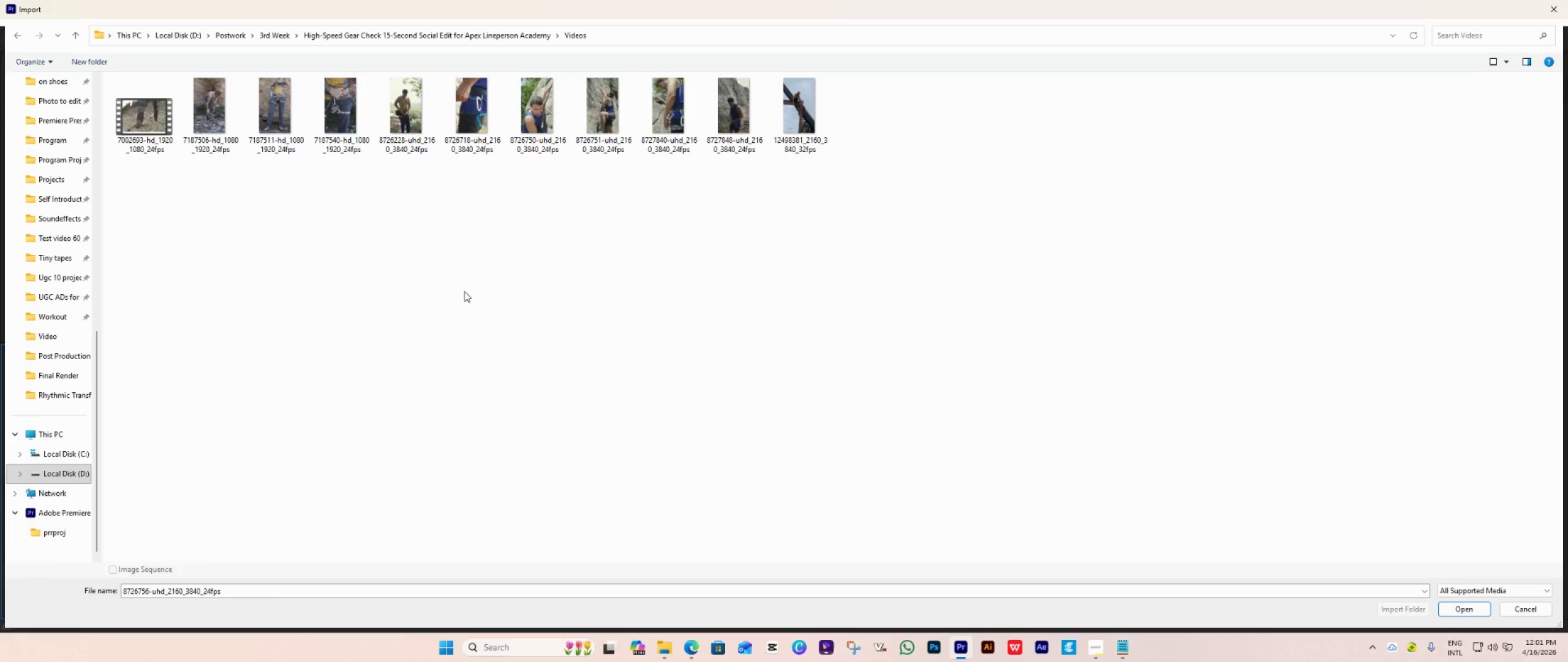 
hold_key(key=ControlLeft, duration=0.47)
 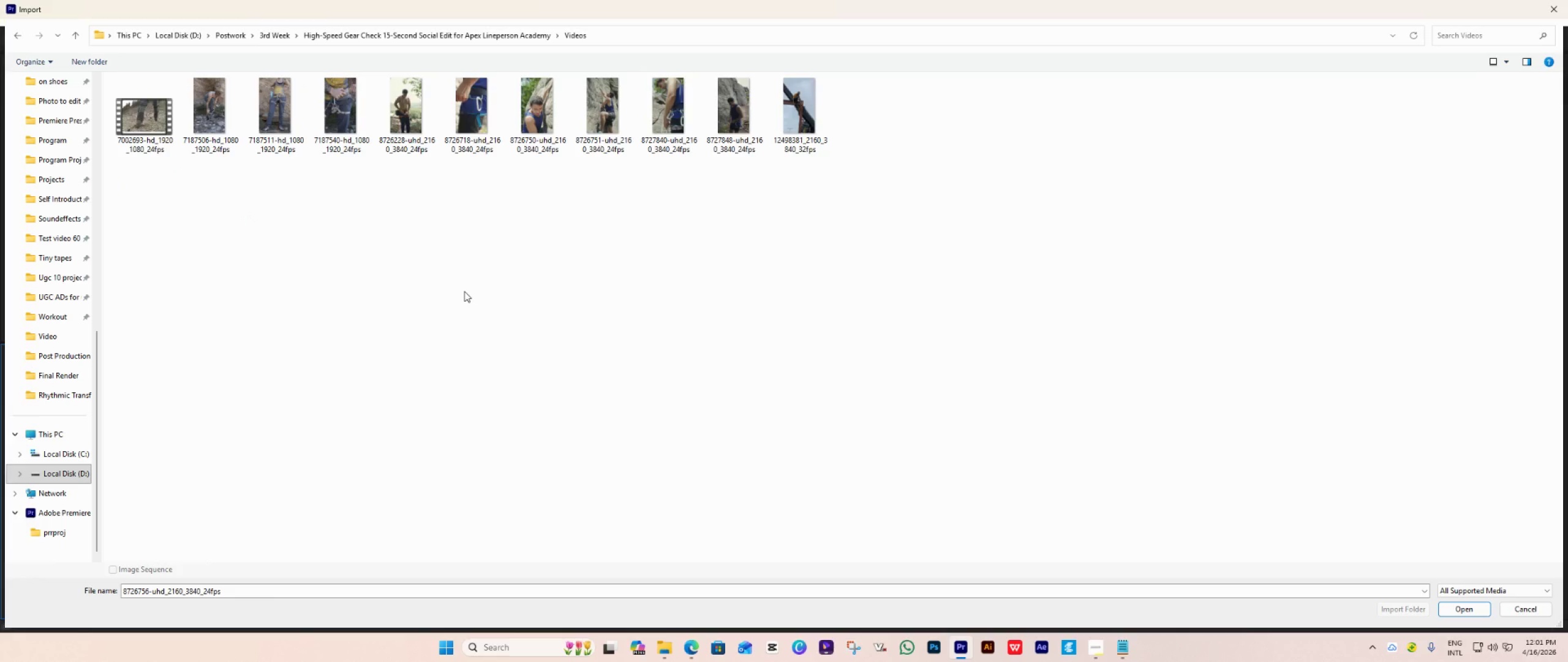 
key(Control+V)
 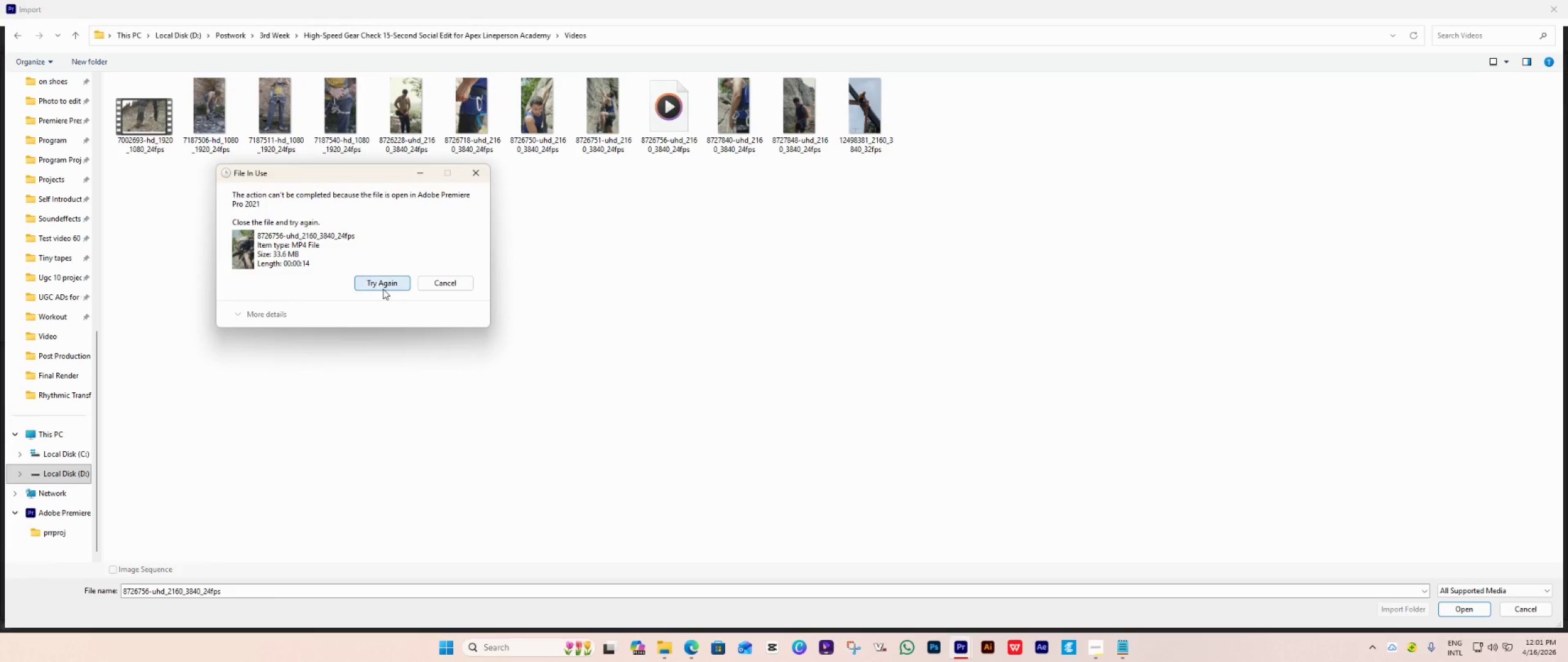 
left_click([381, 280])
 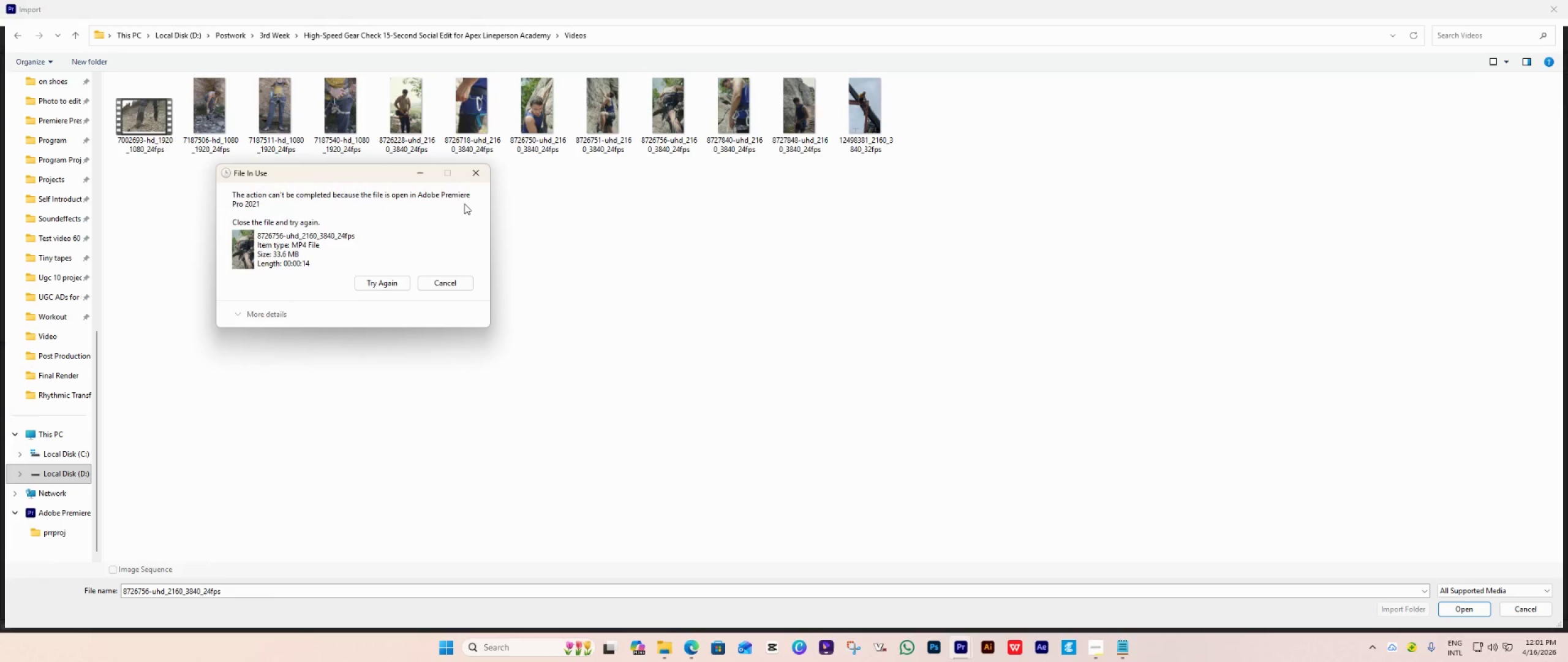 
left_click([466, 286])
 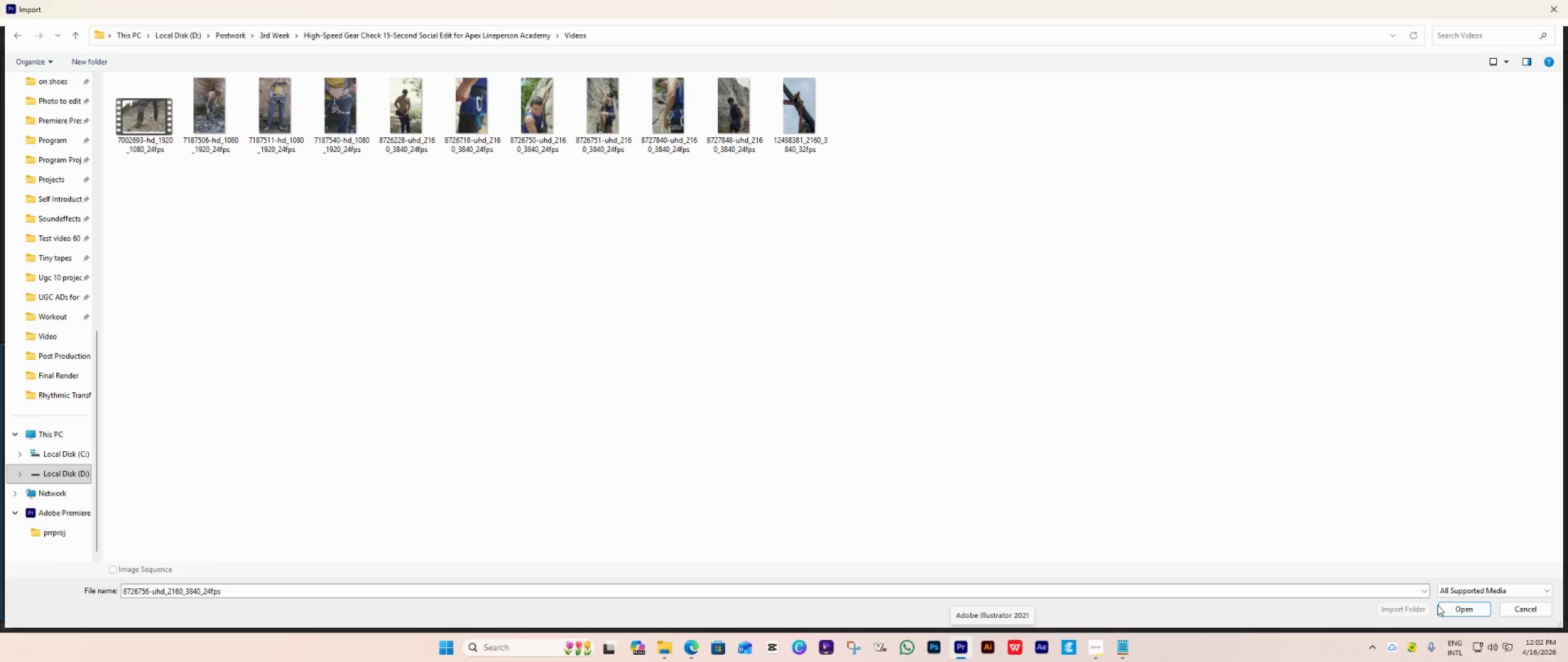 
left_click([1505, 609])
 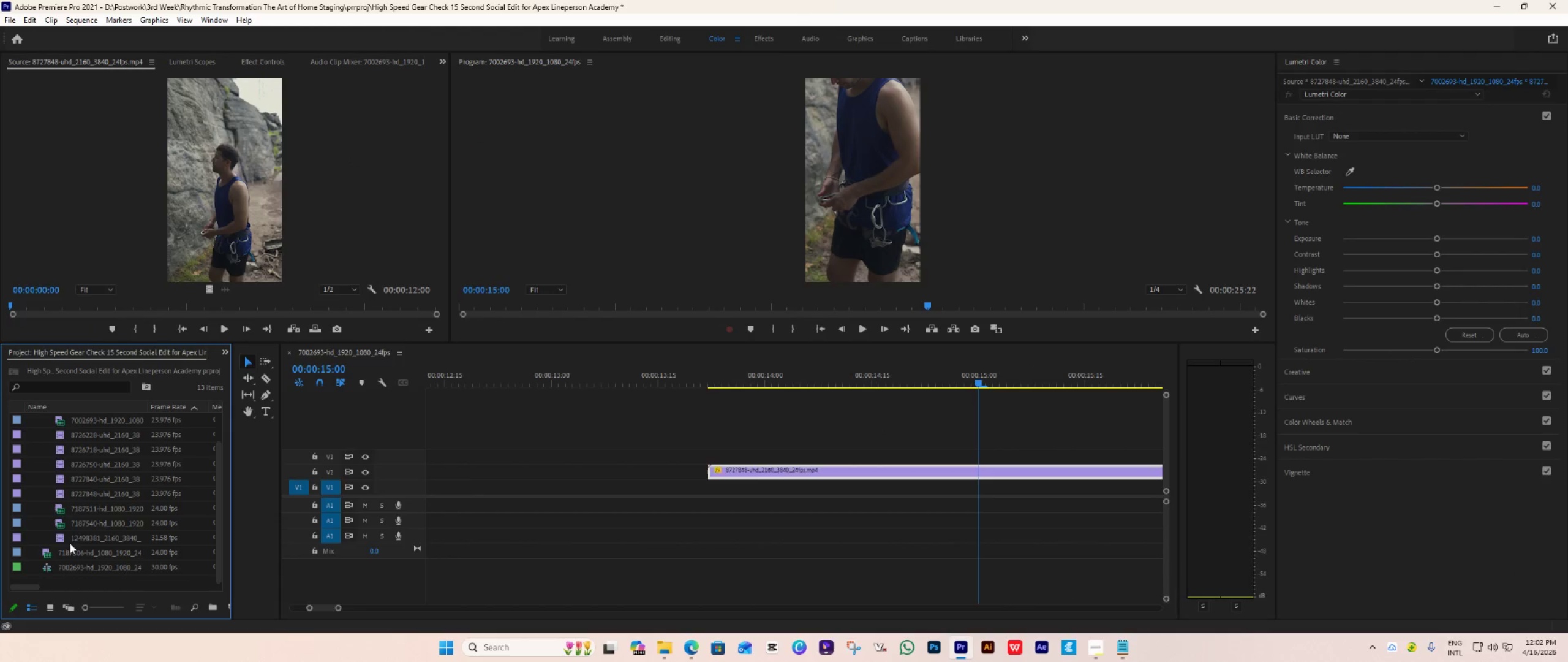 
scroll: coordinate [69, 534], scroll_direction: down, amount: 3.0
 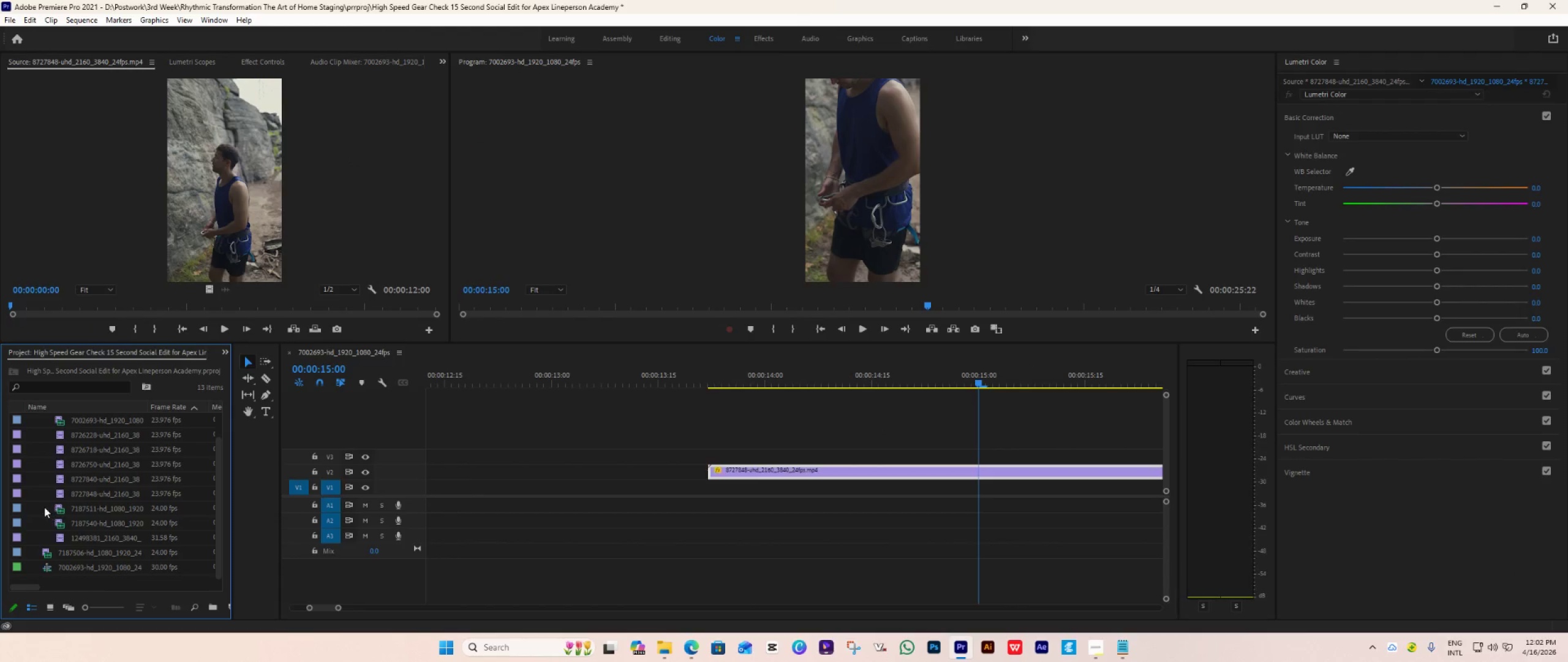 
double_click([43, 506])
 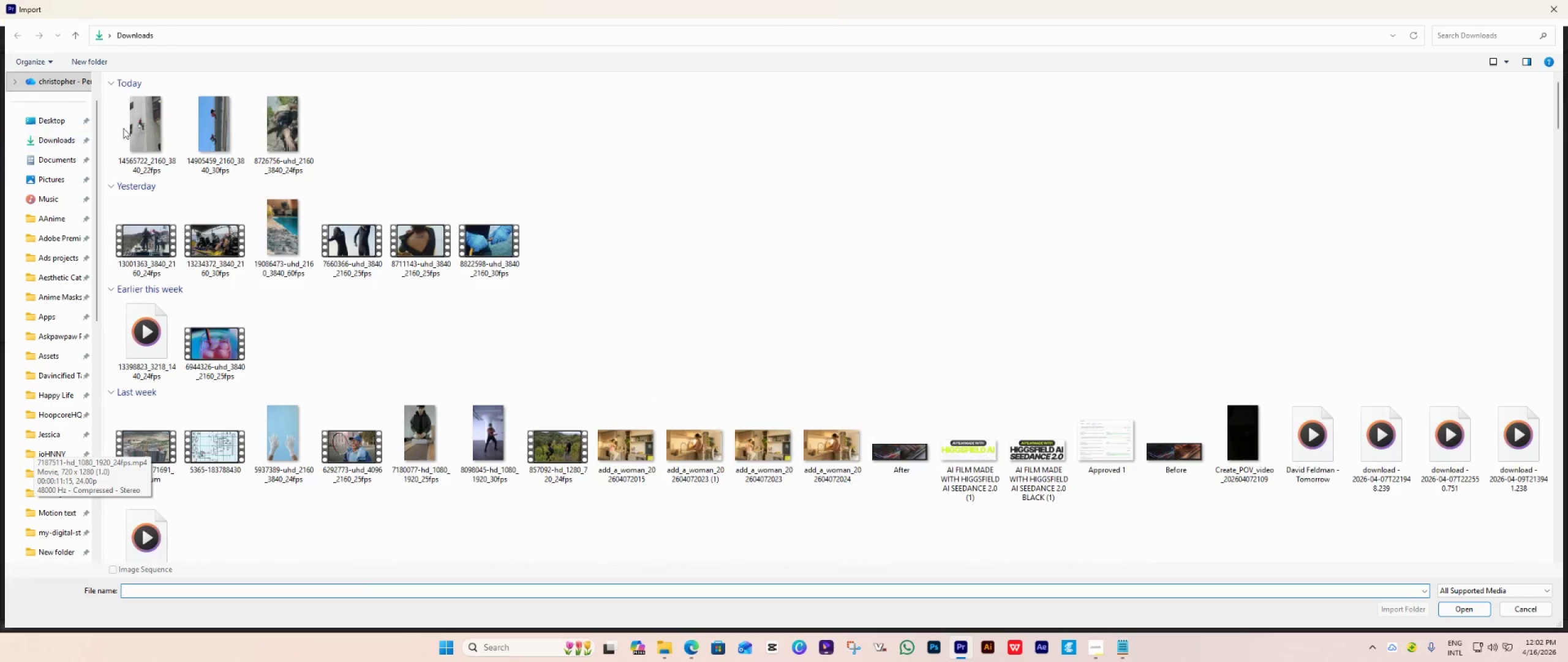 
double_click([143, 126])
 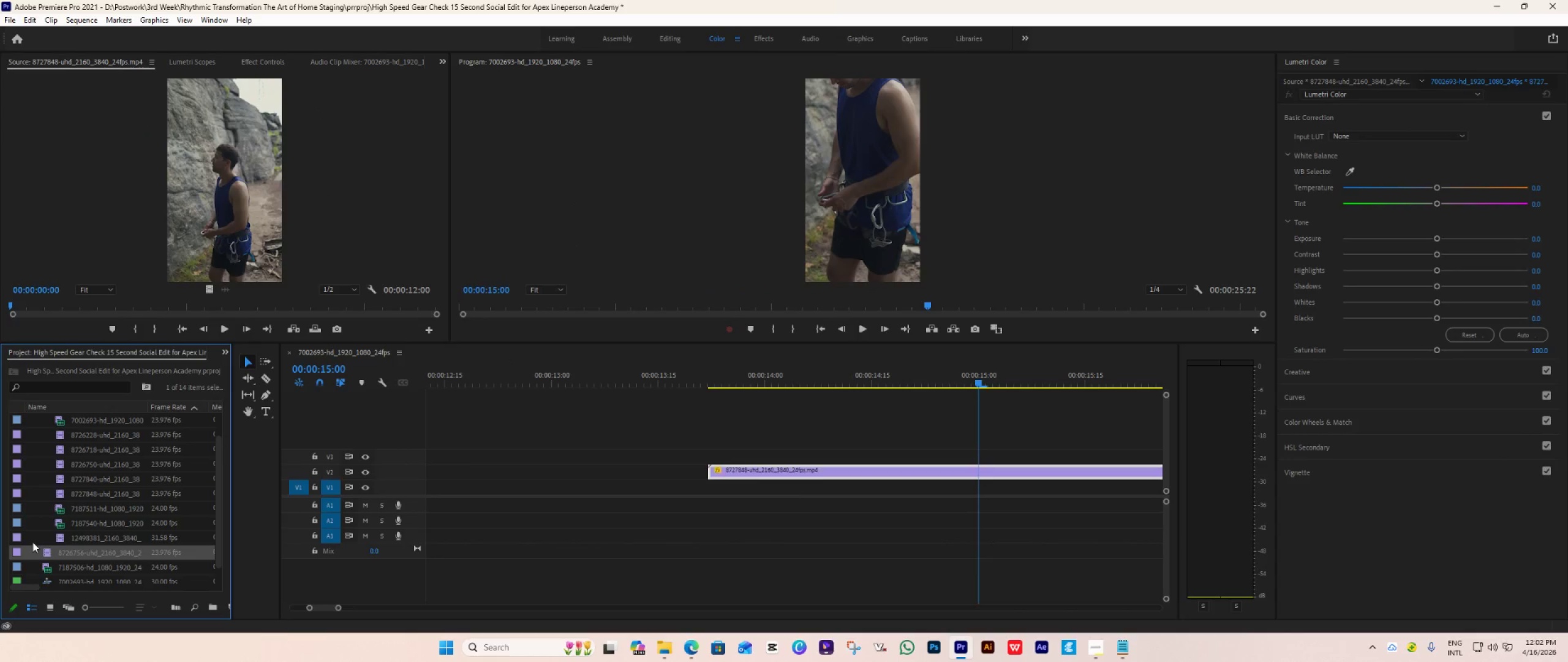 
left_click_drag(start_coordinate=[50, 554], to_coordinate=[420, 462])
 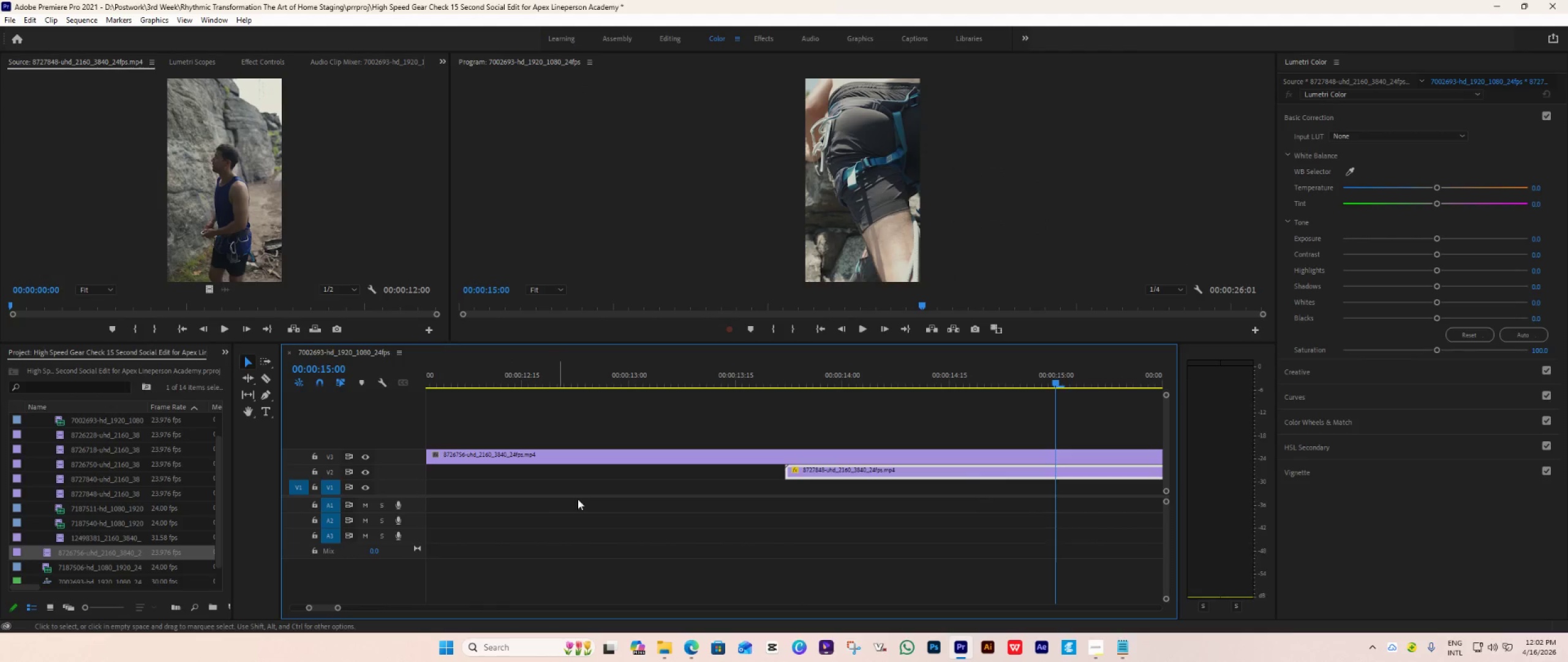 
hold_key(key=AltLeft, duration=0.84)
scroll: coordinate [618, 508], scroll_direction: down, amount: 7.0
 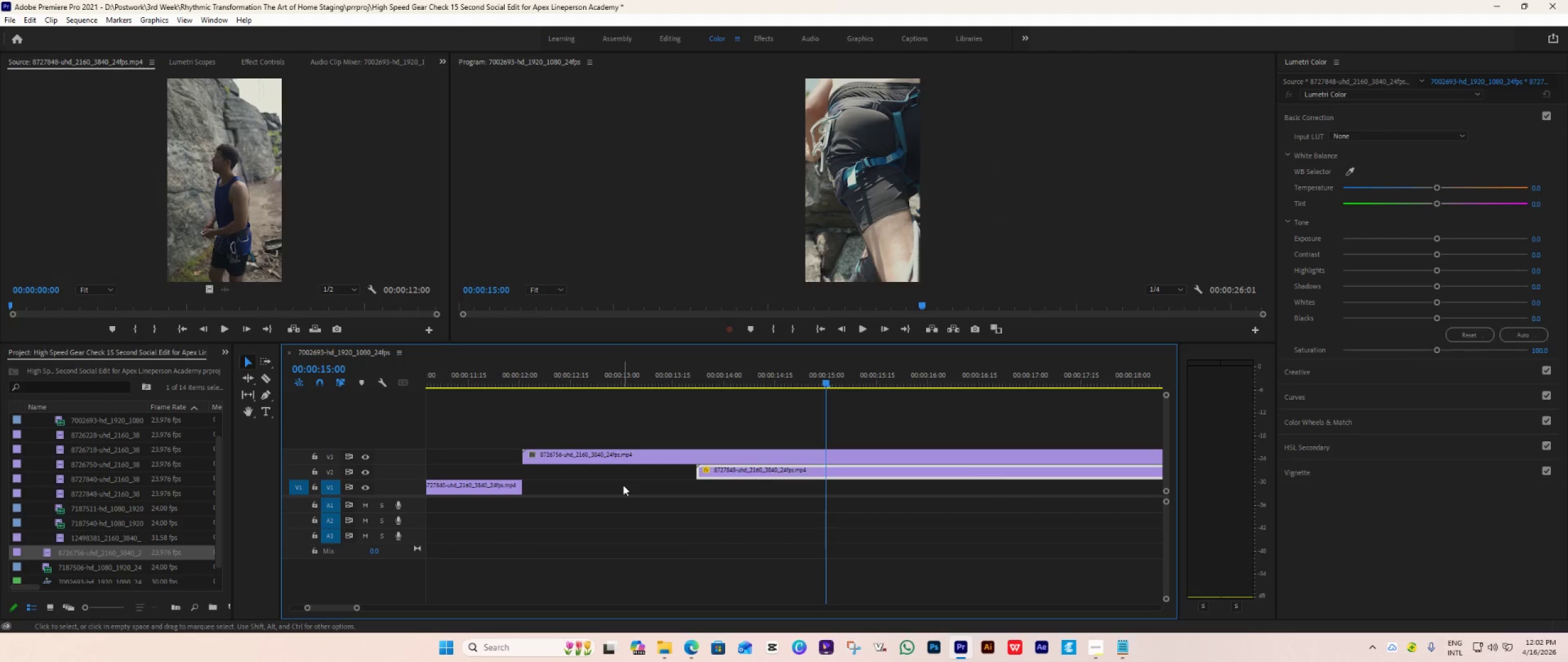 
wait(8.74)
 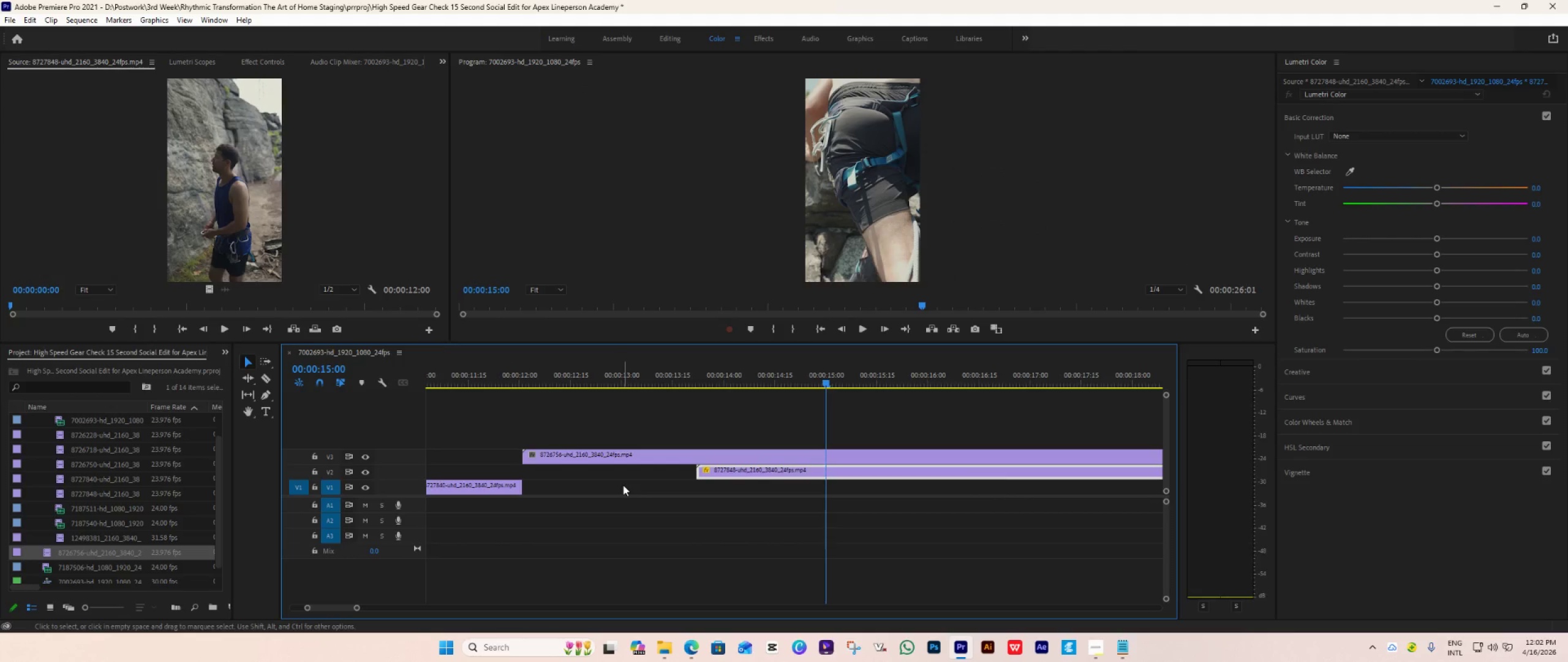 
left_click([582, 380])
 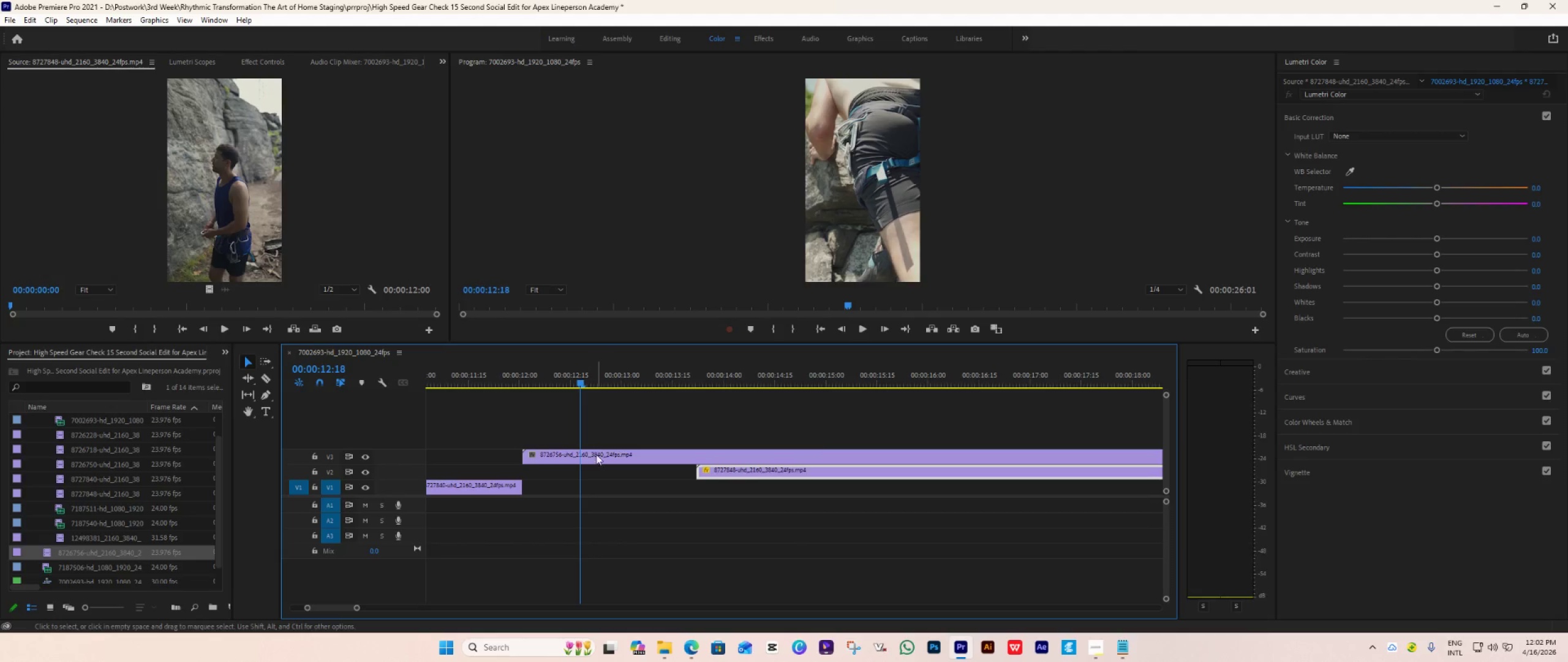 
left_click_drag(start_coordinate=[595, 456], to_coordinate=[900, 457])
 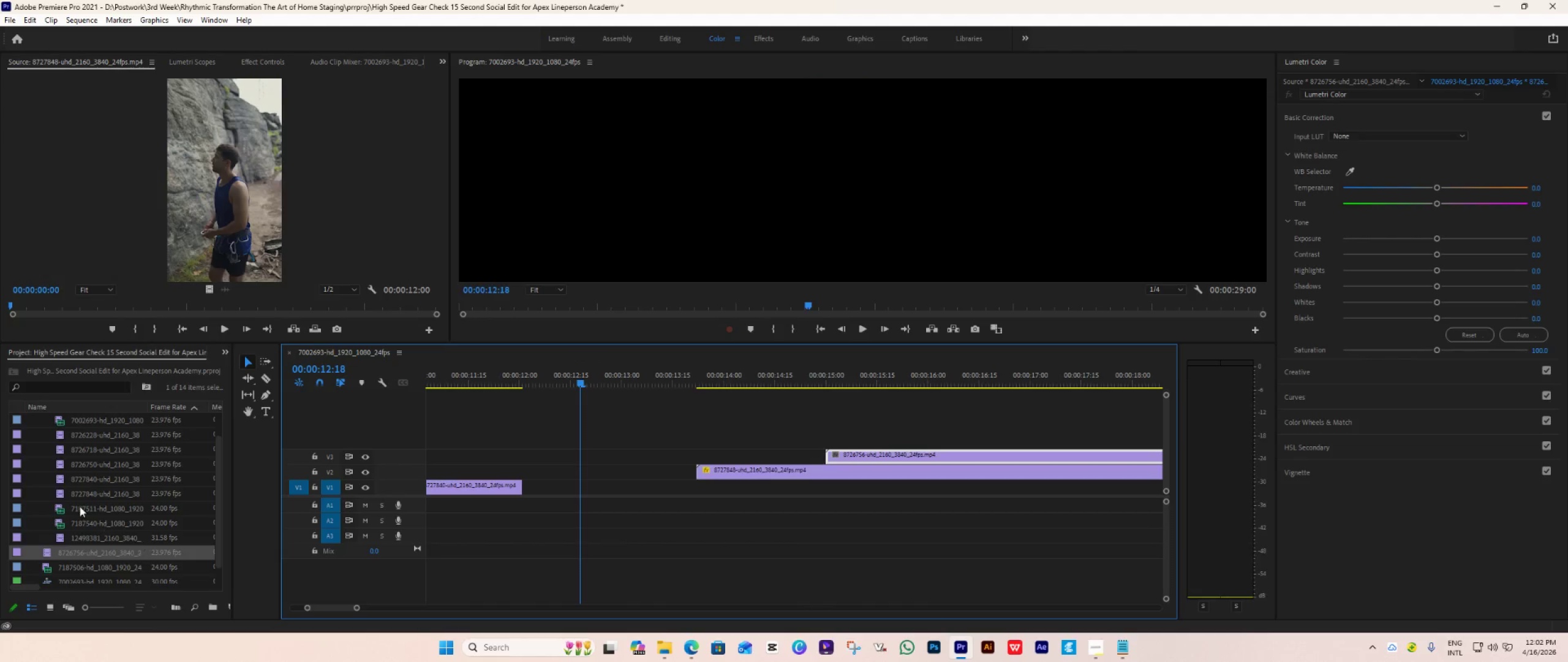 
left_click([28, 485])
 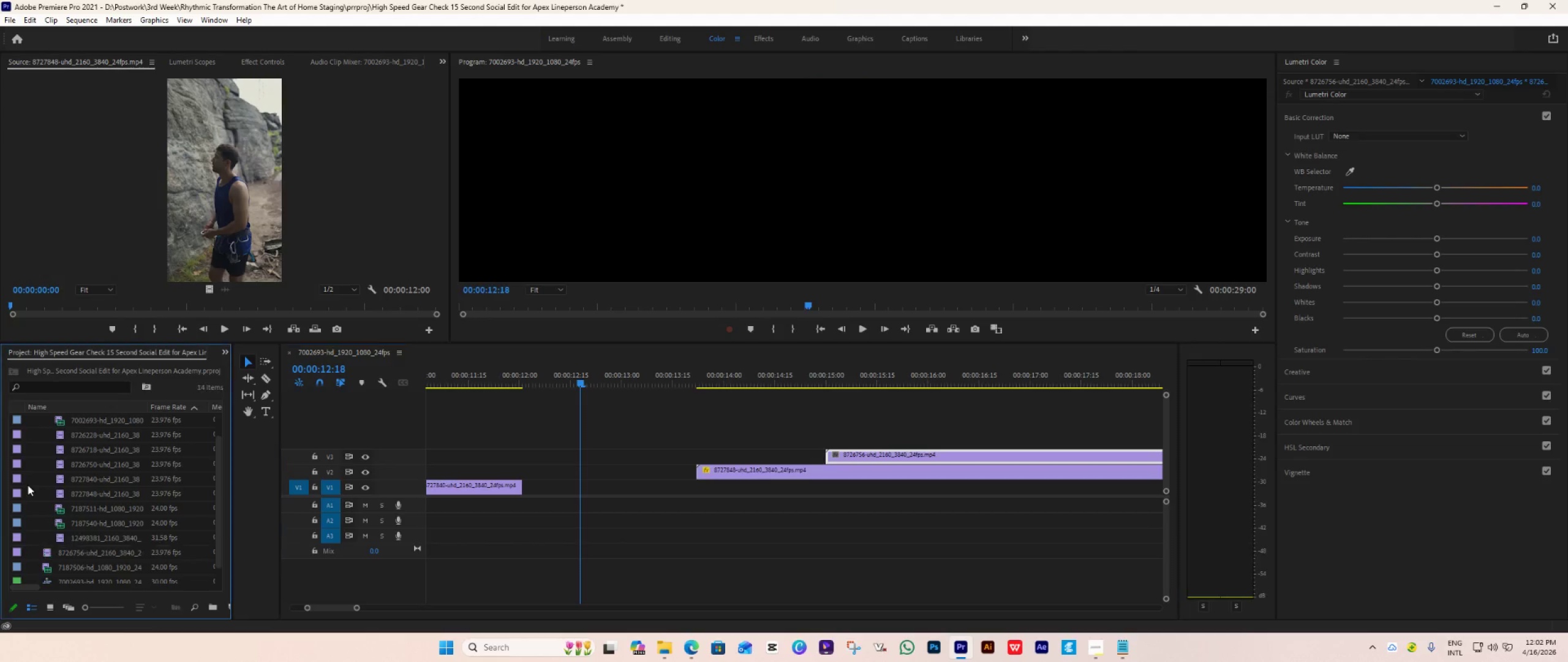 
left_click_drag(start_coordinate=[28, 485], to_coordinate=[53, 398])
 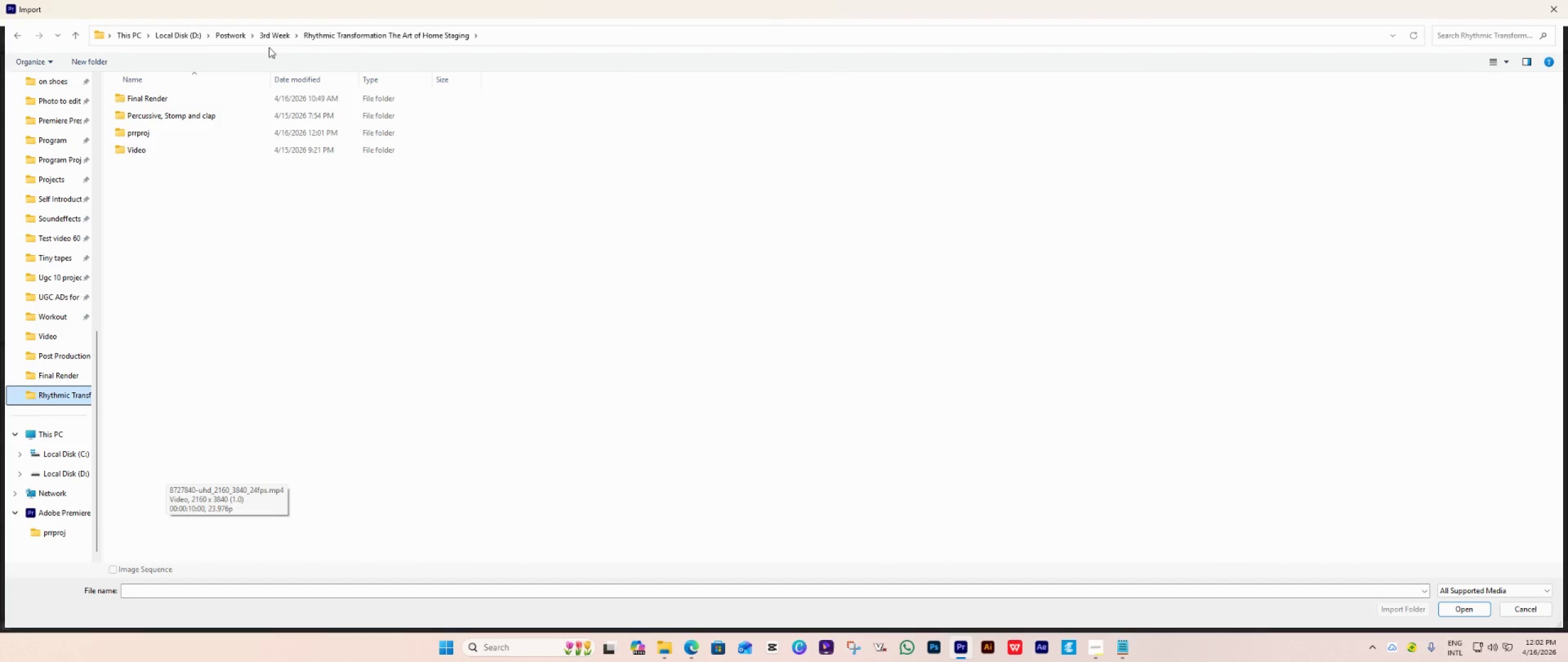 
scroll: coordinate [70, 444], scroll_direction: down, amount: 12.0
 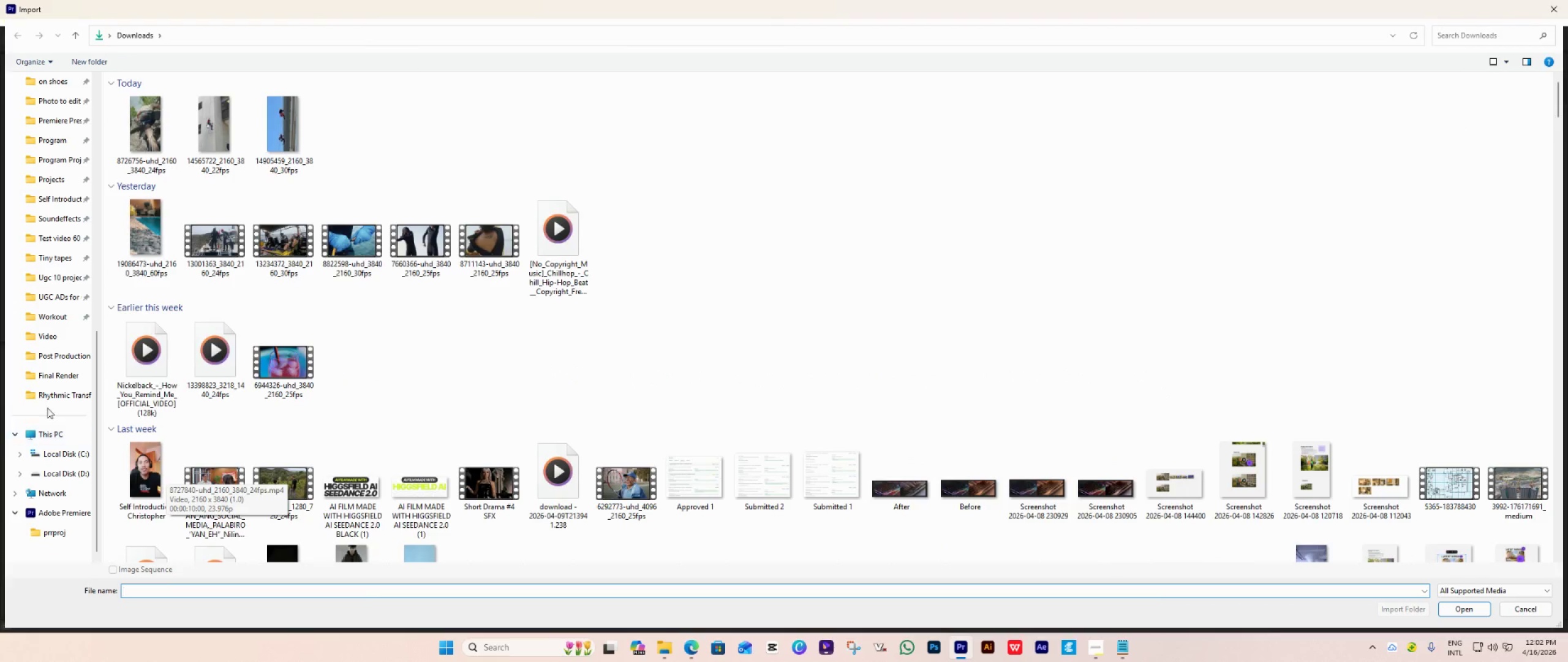 
left_click([53, 398])
 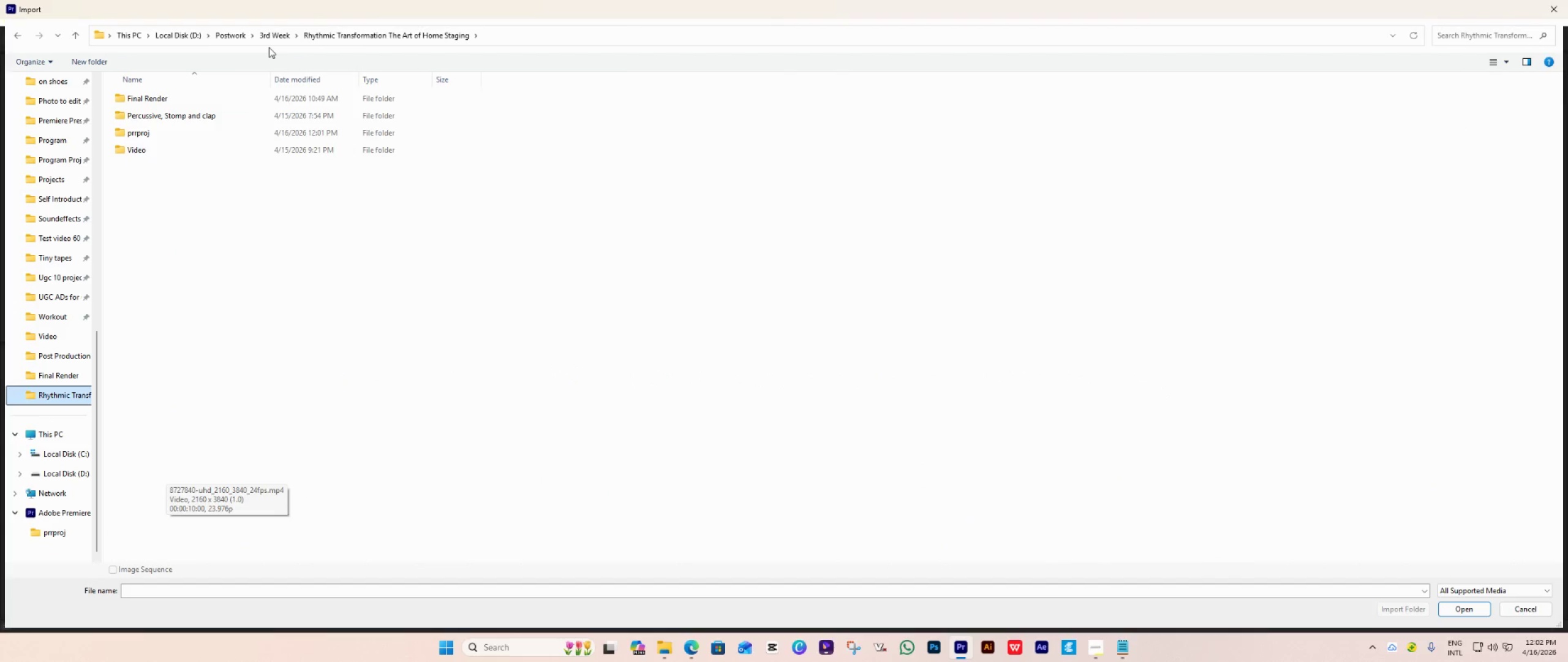 
left_click([276, 38])
 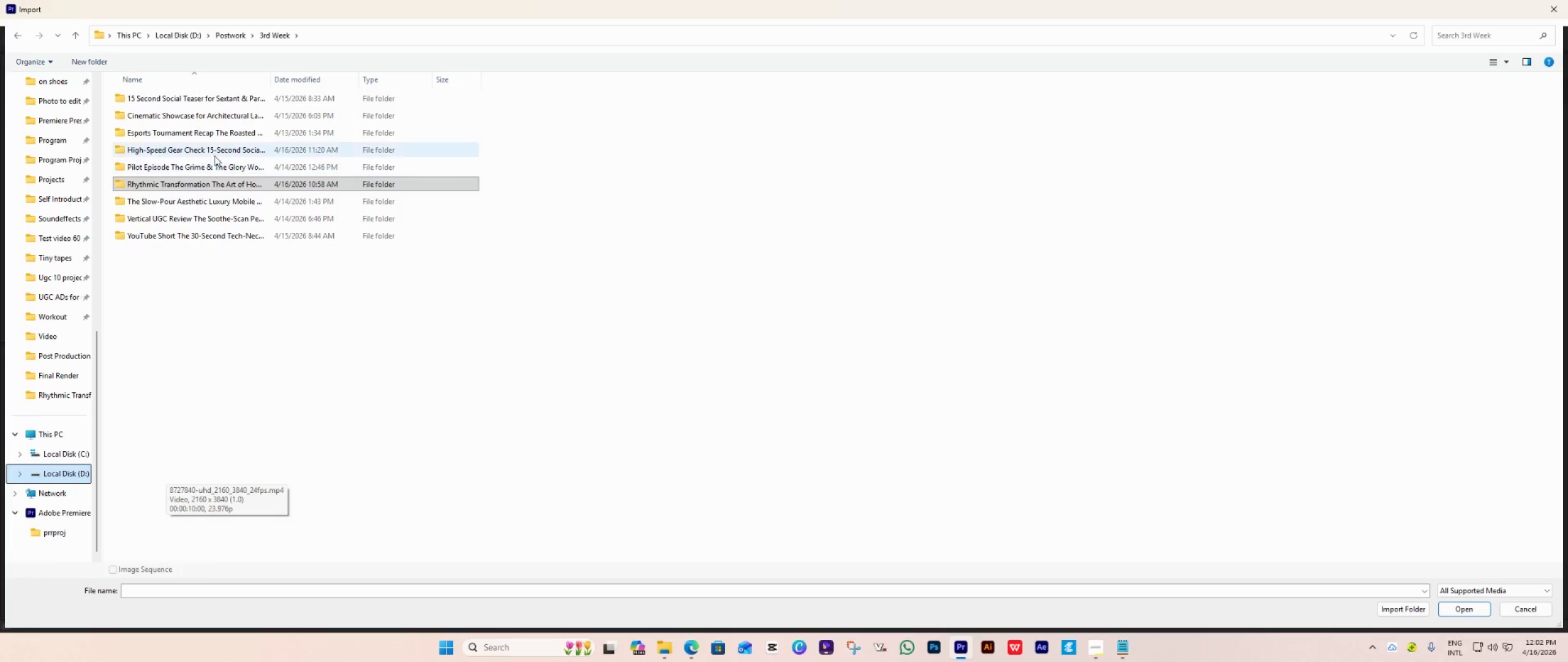 
double_click([216, 153])
 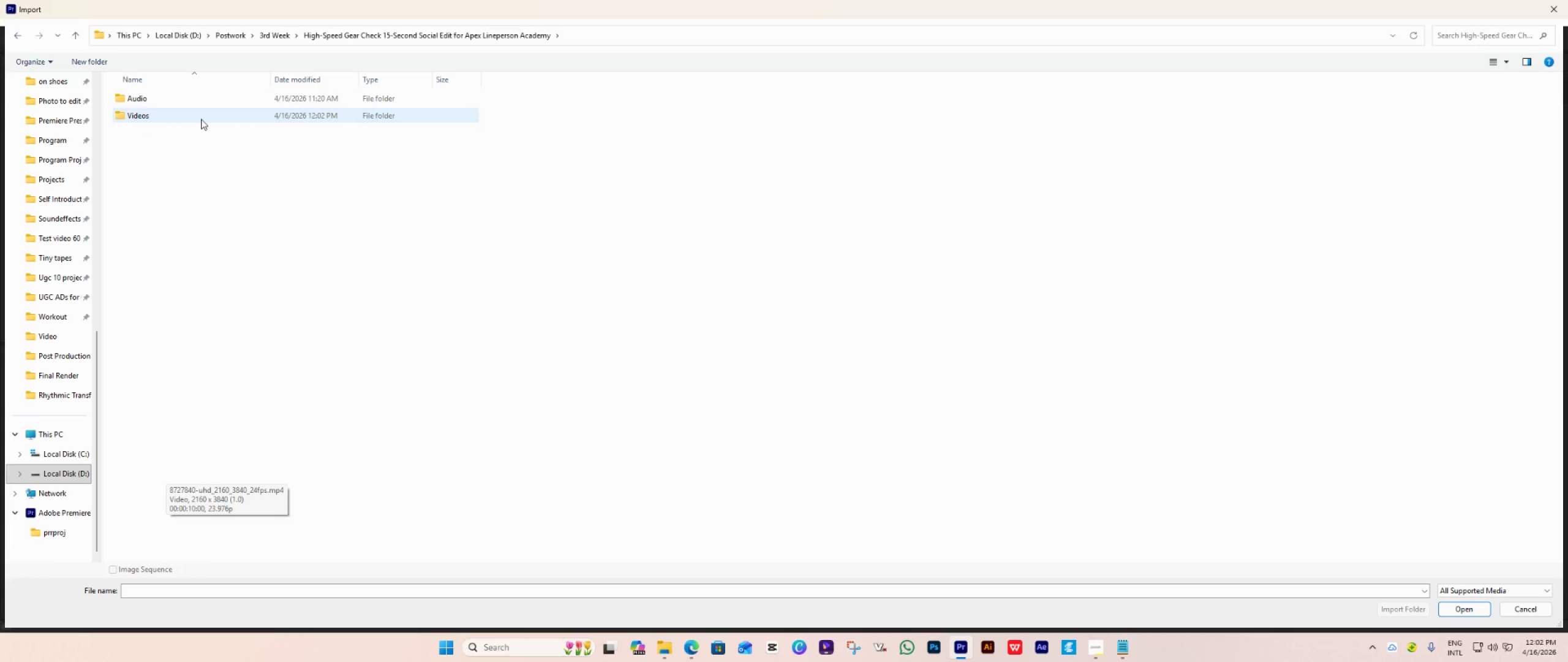 
double_click([201, 119])
 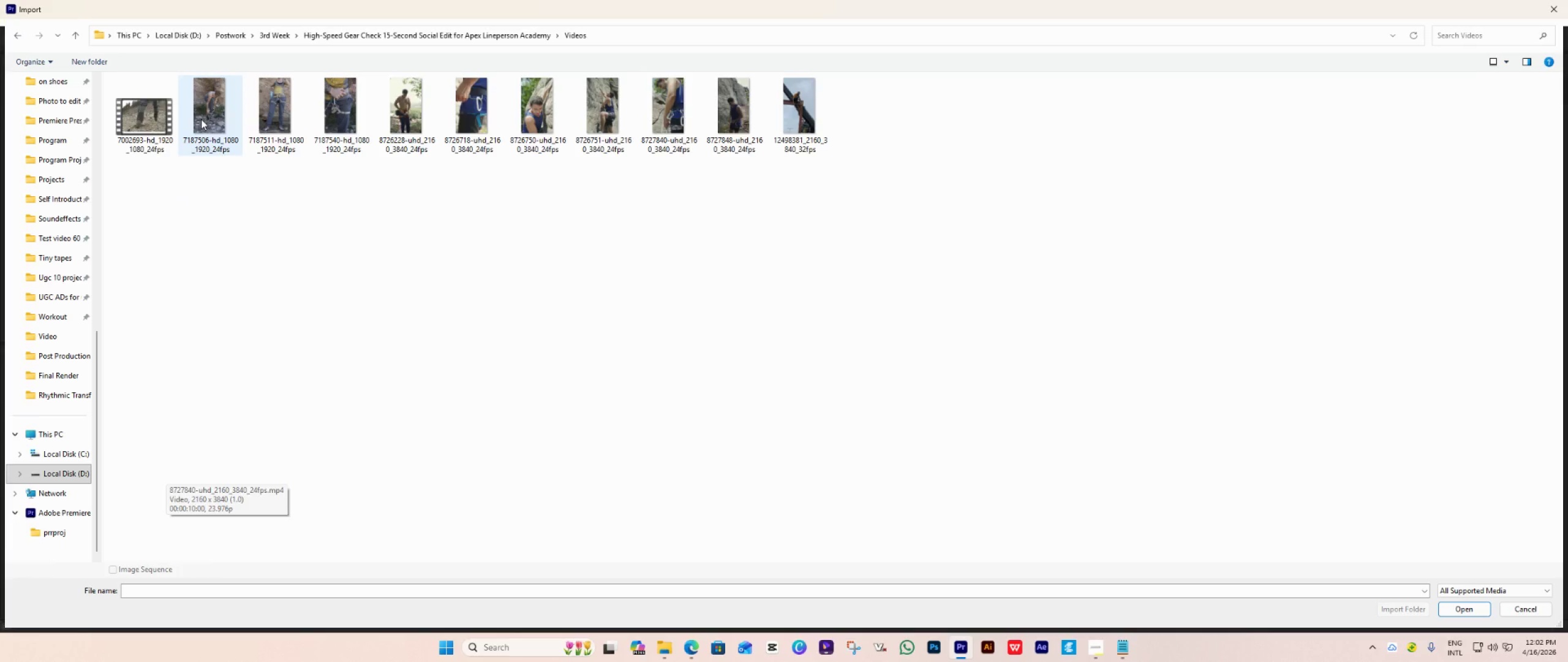 
mouse_move([617, 115])
 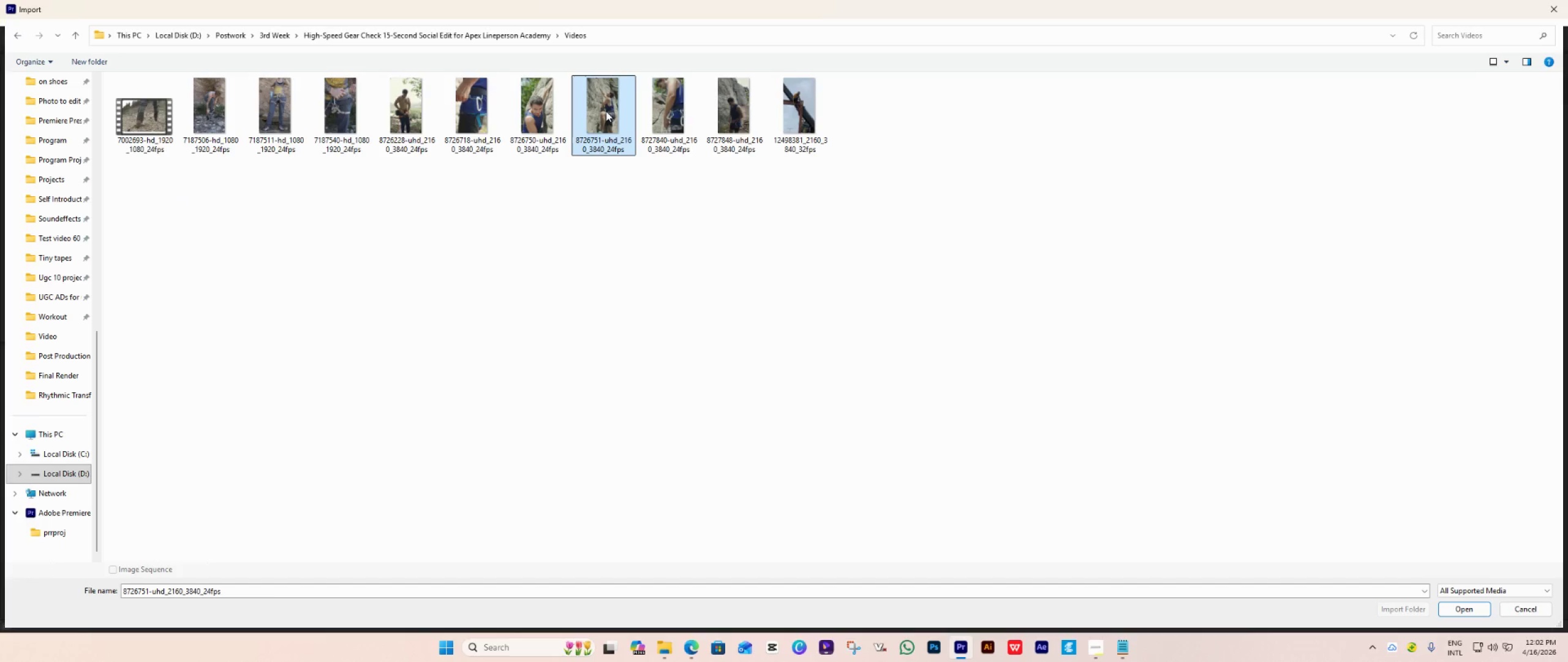 
double_click([606, 111])
 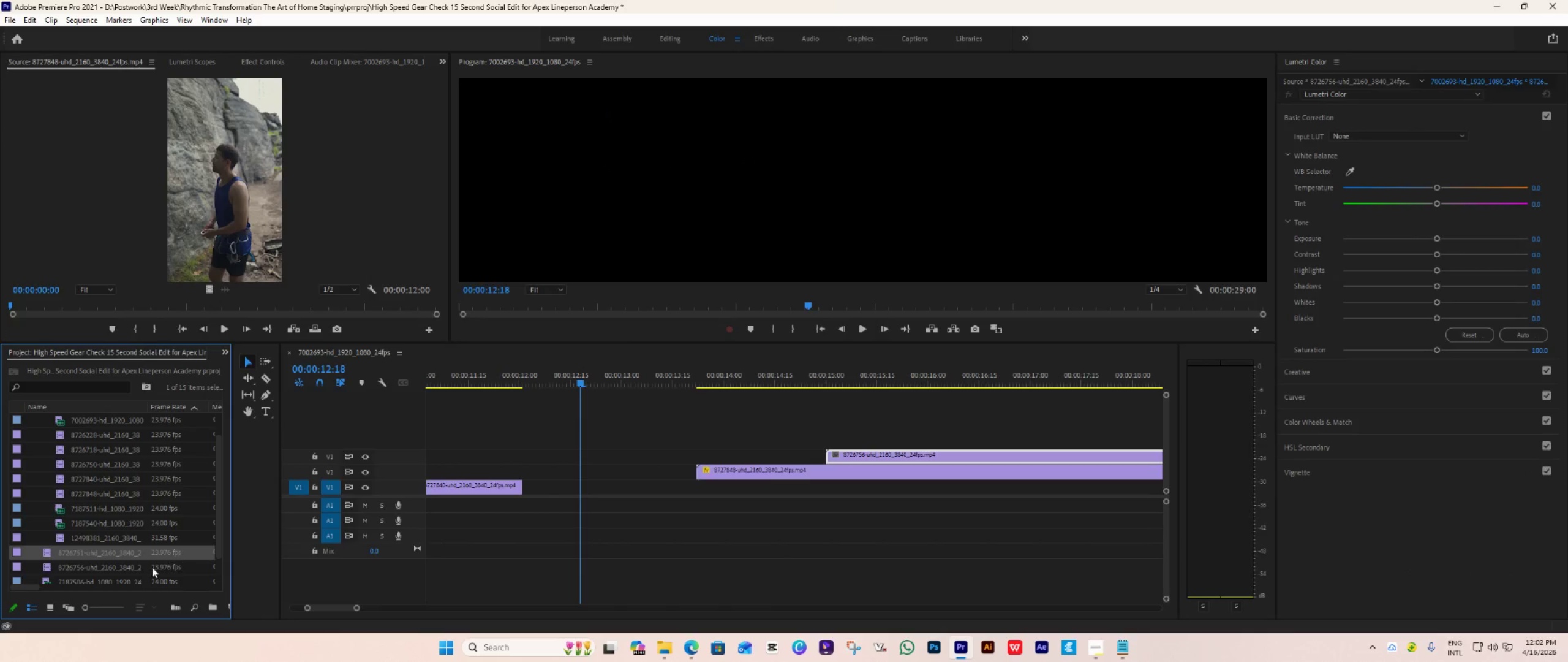 
left_click_drag(start_coordinate=[79, 554], to_coordinate=[518, 447])
 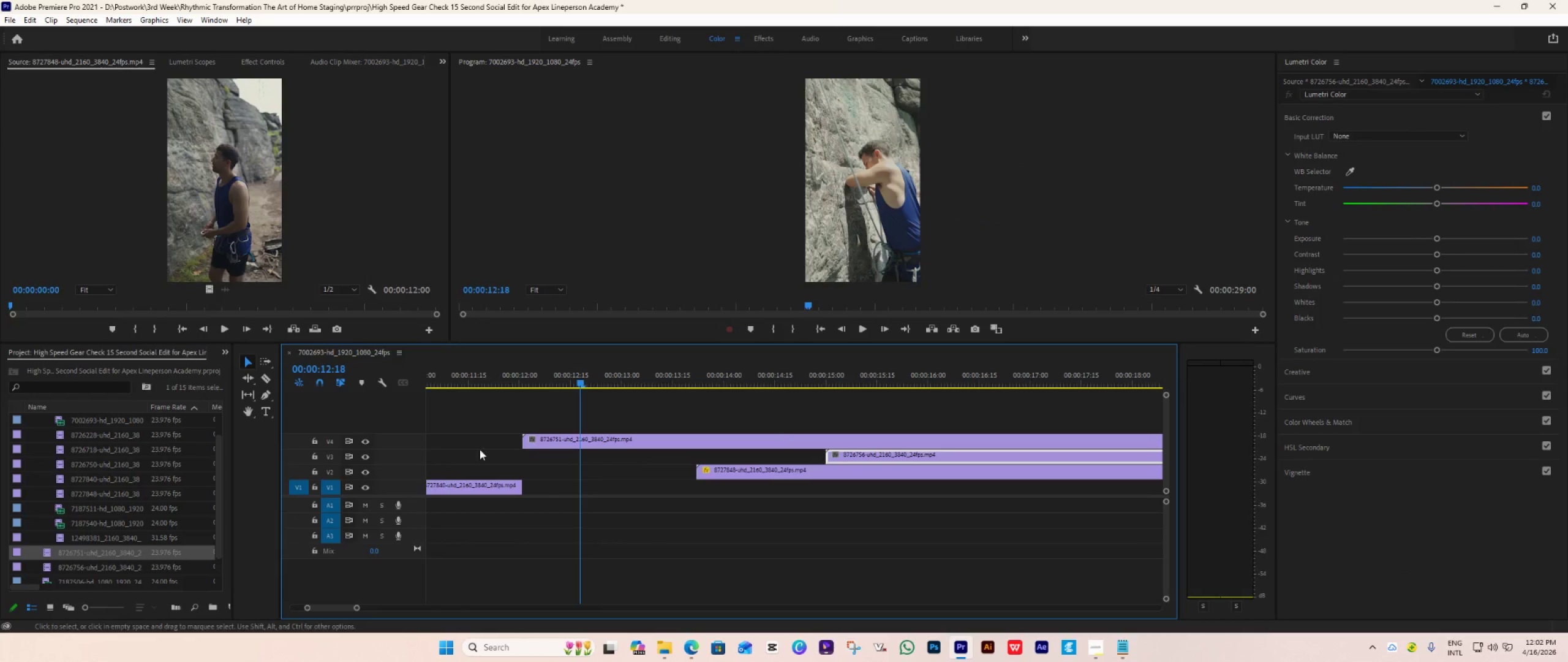 
left_click([271, 380])
 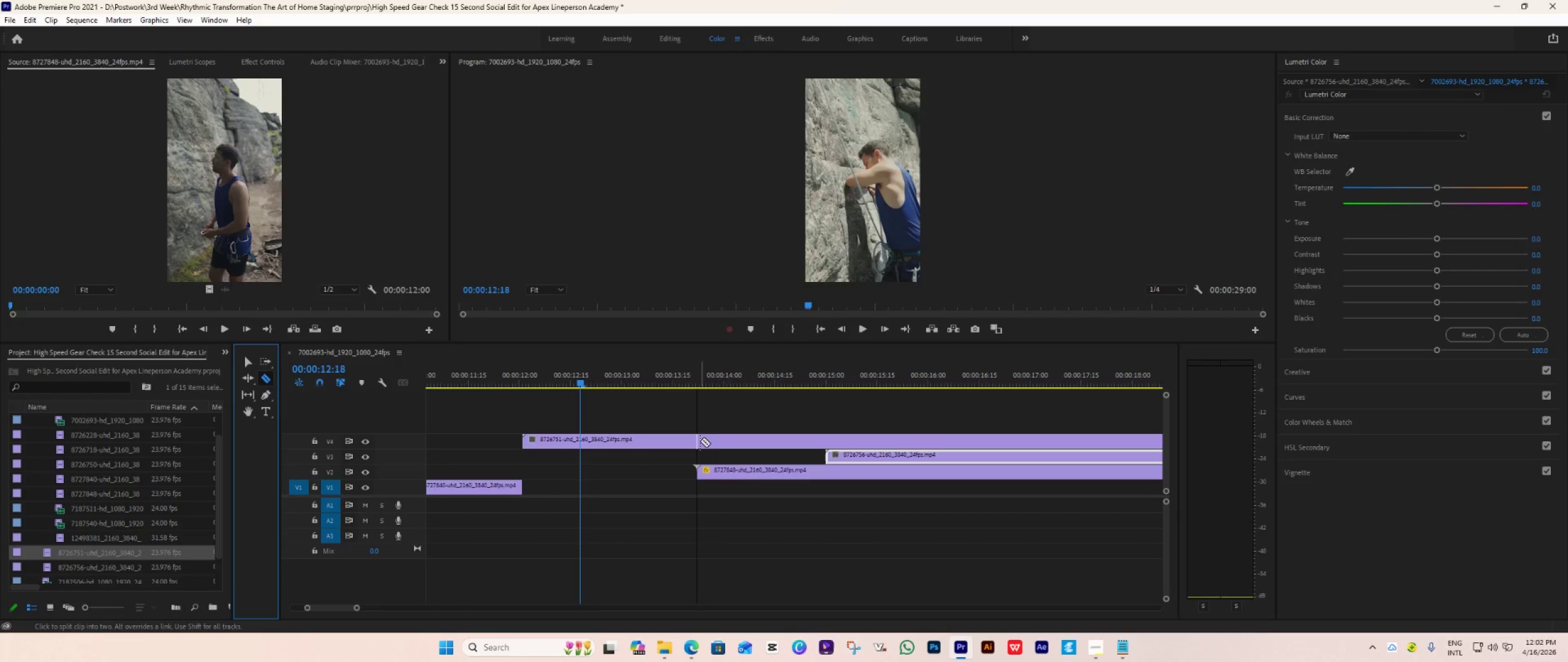 
left_click([699, 441])
 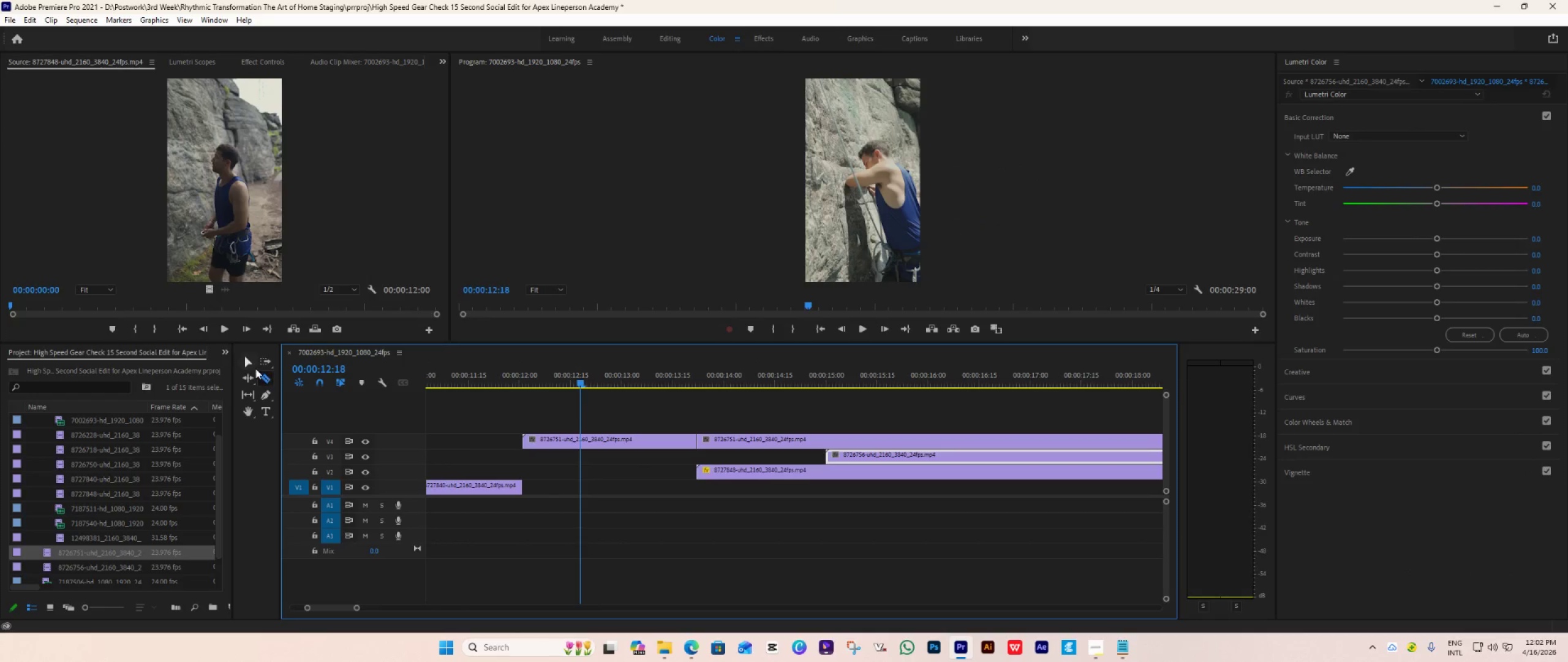 
left_click([250, 363])
 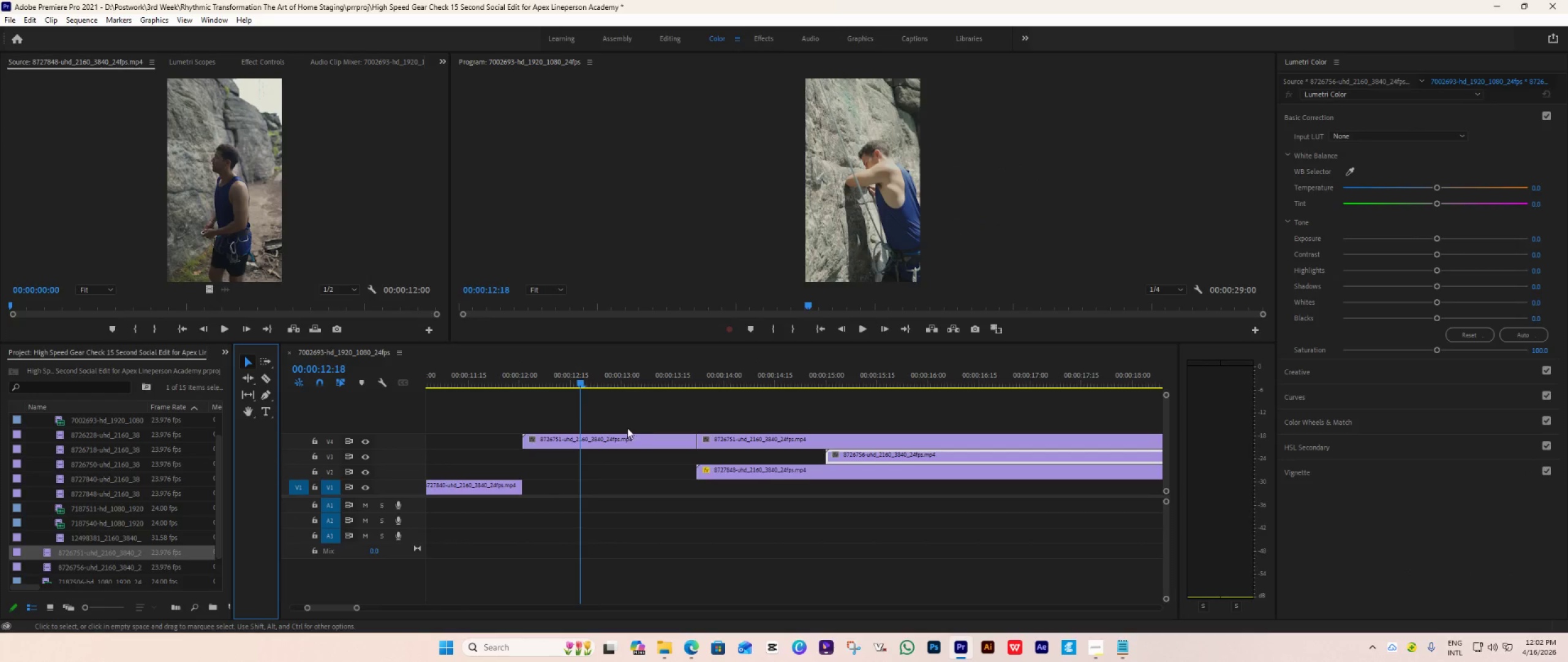 
left_click([614, 437])
 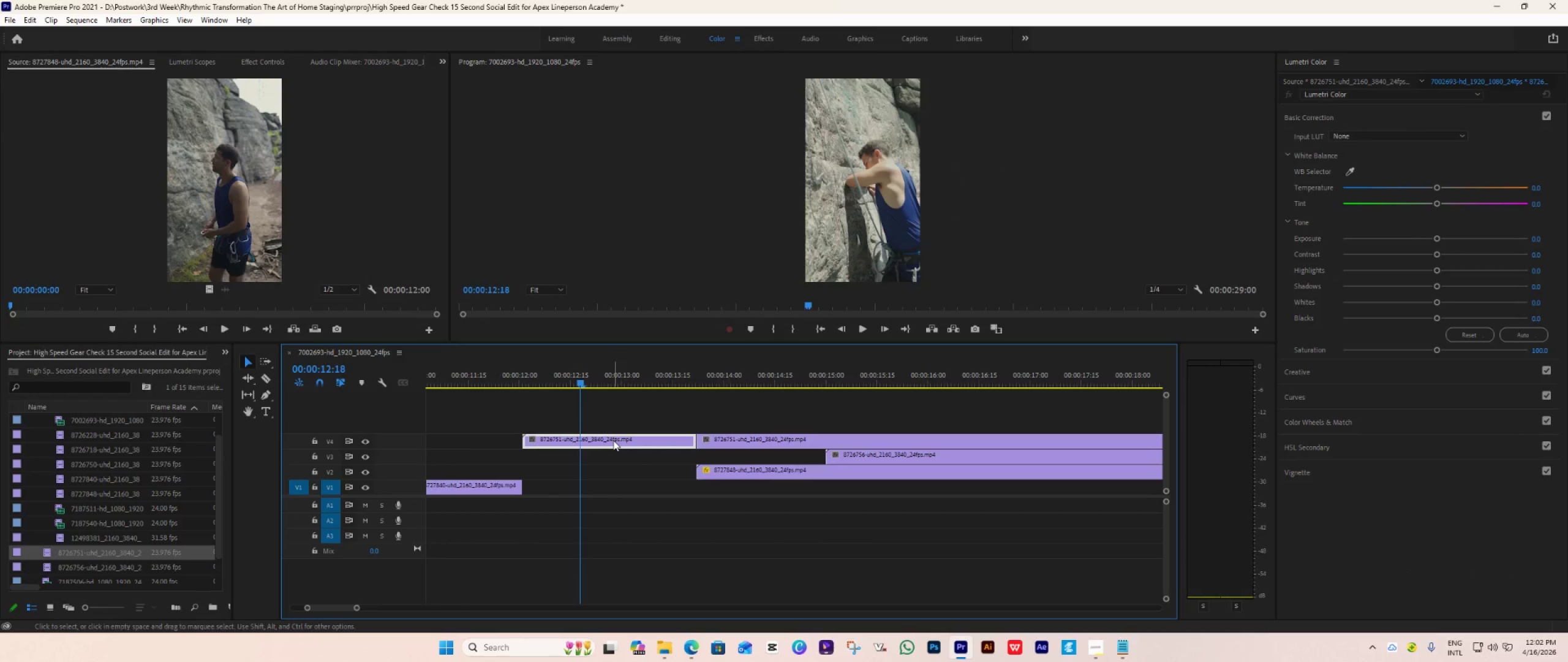 
left_click_drag(start_coordinate=[613, 440], to_coordinate=[614, 489])
 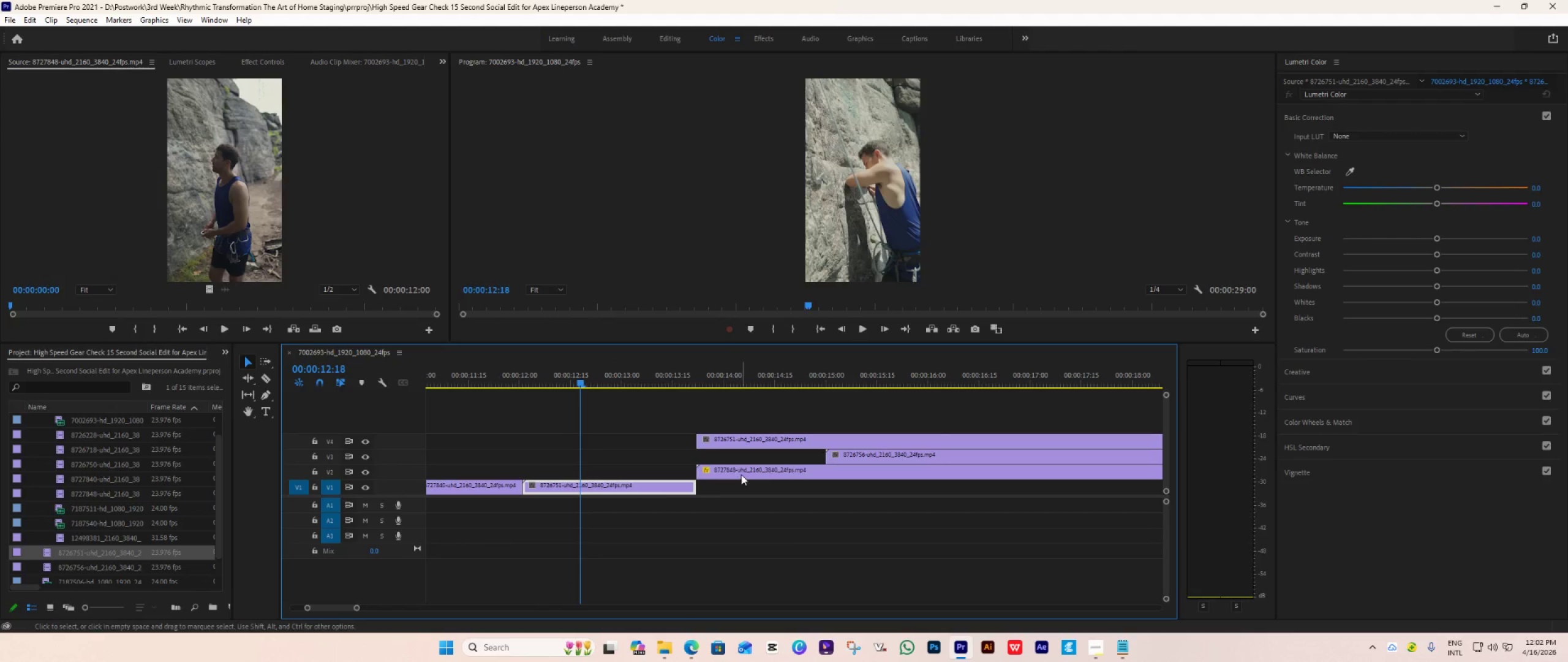 
left_click([741, 474])
 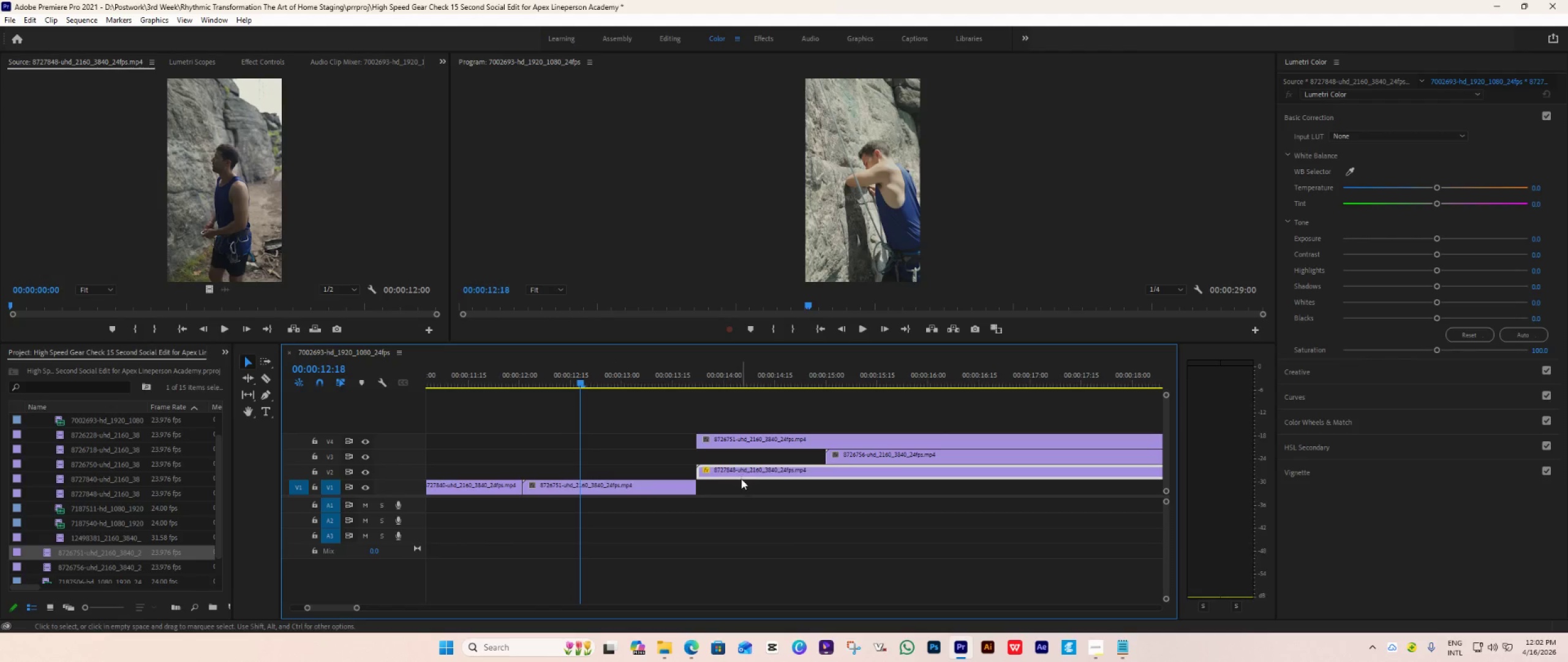 
key(Delete)
 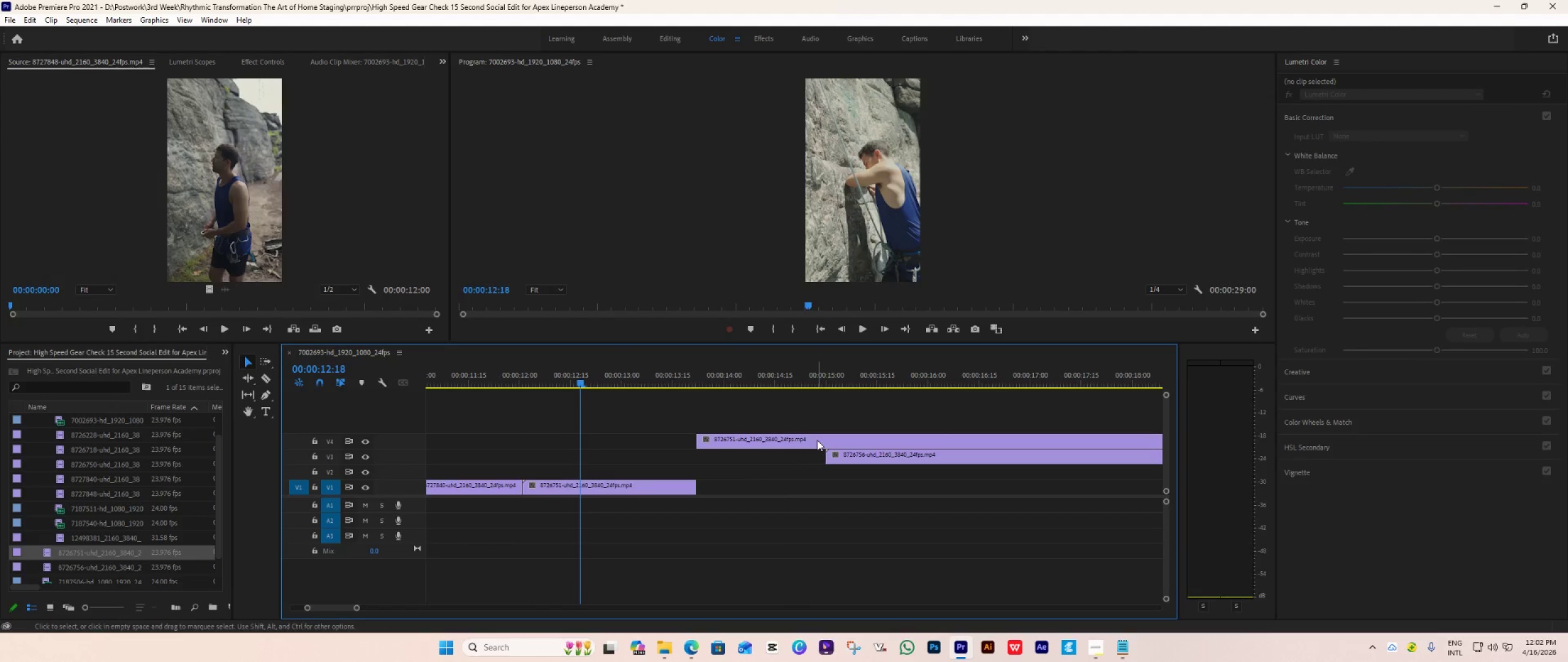 
left_click([817, 440])
 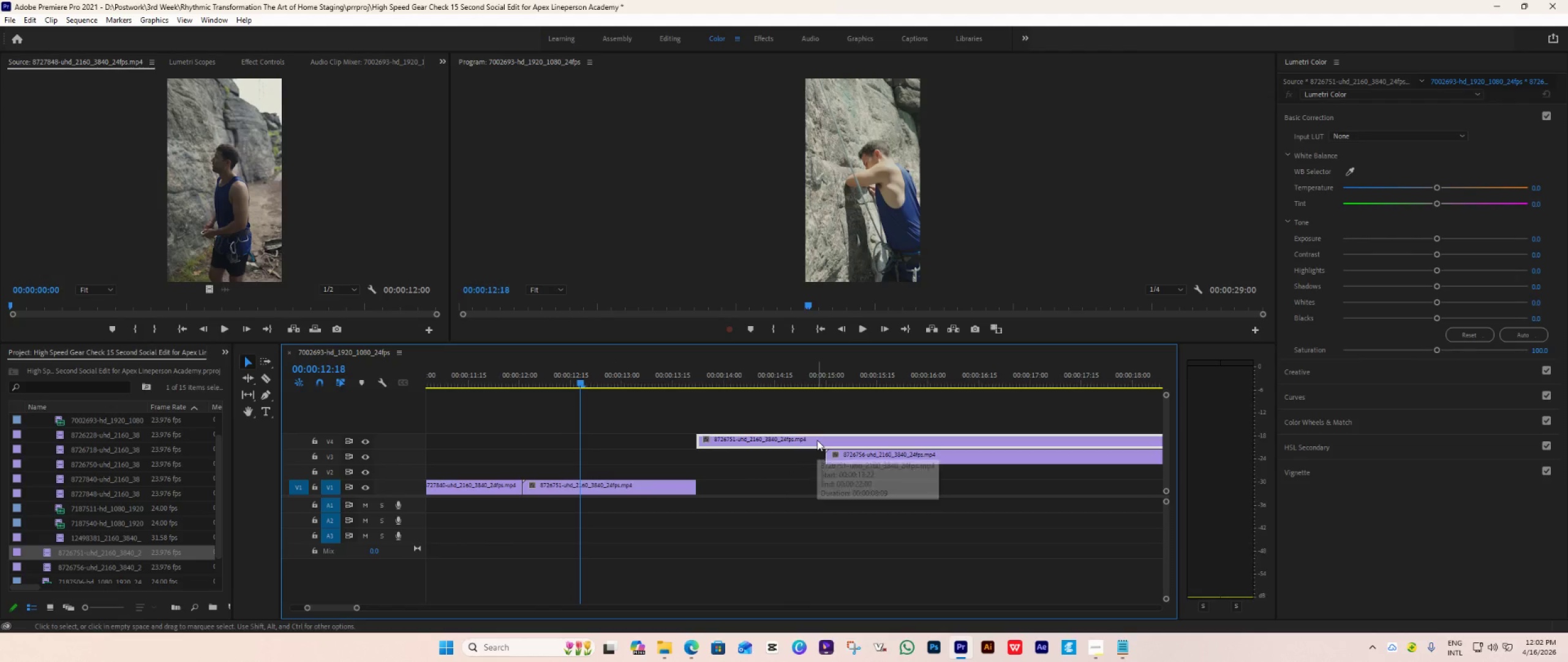 
left_click_drag(start_coordinate=[817, 440], to_coordinate=[824, 482])
 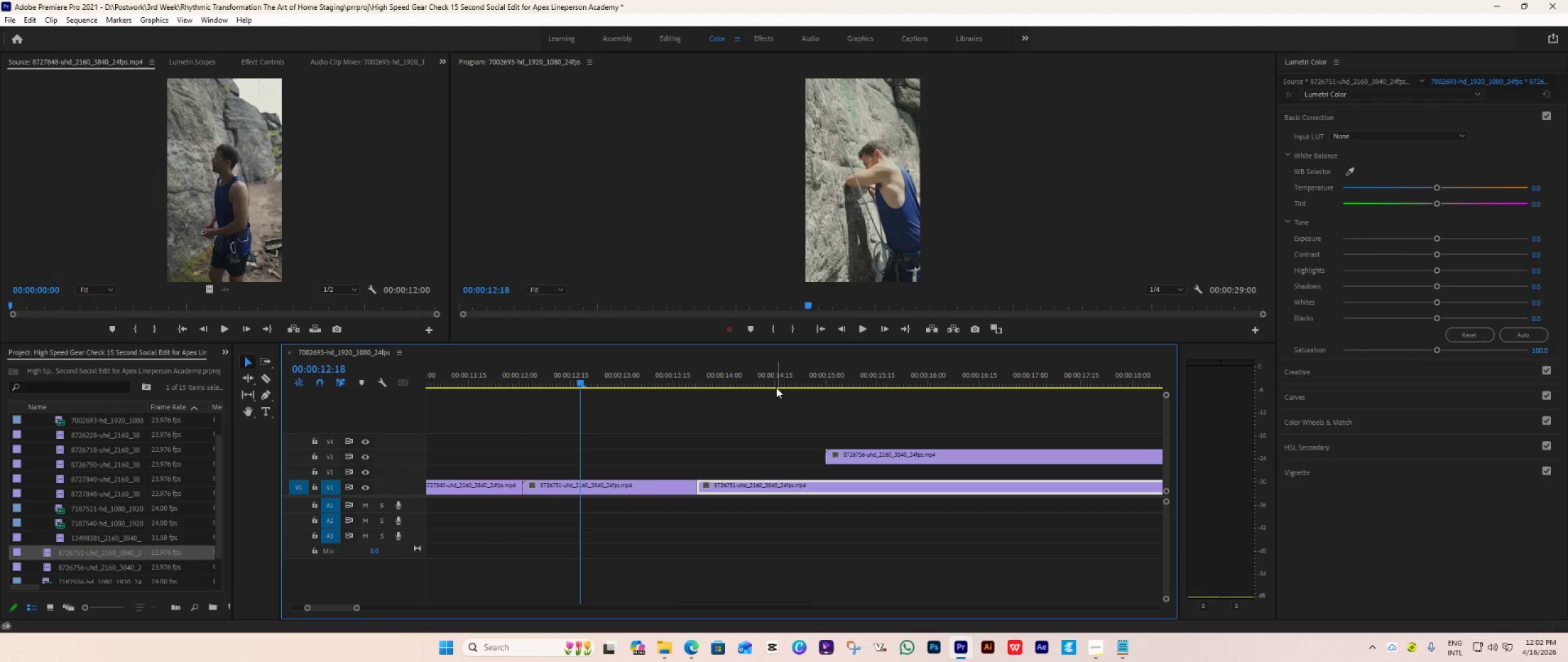 
double_click([757, 382])
 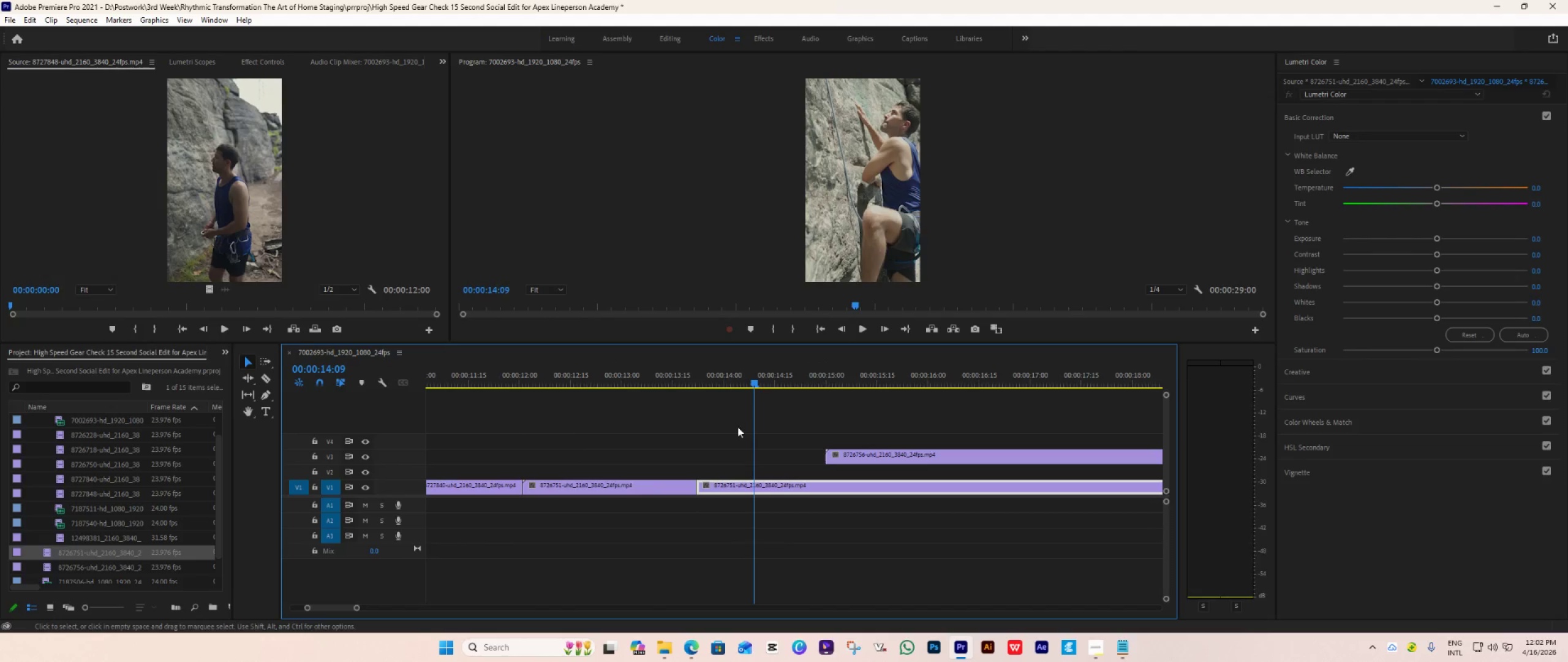 
left_click([564, 388])
 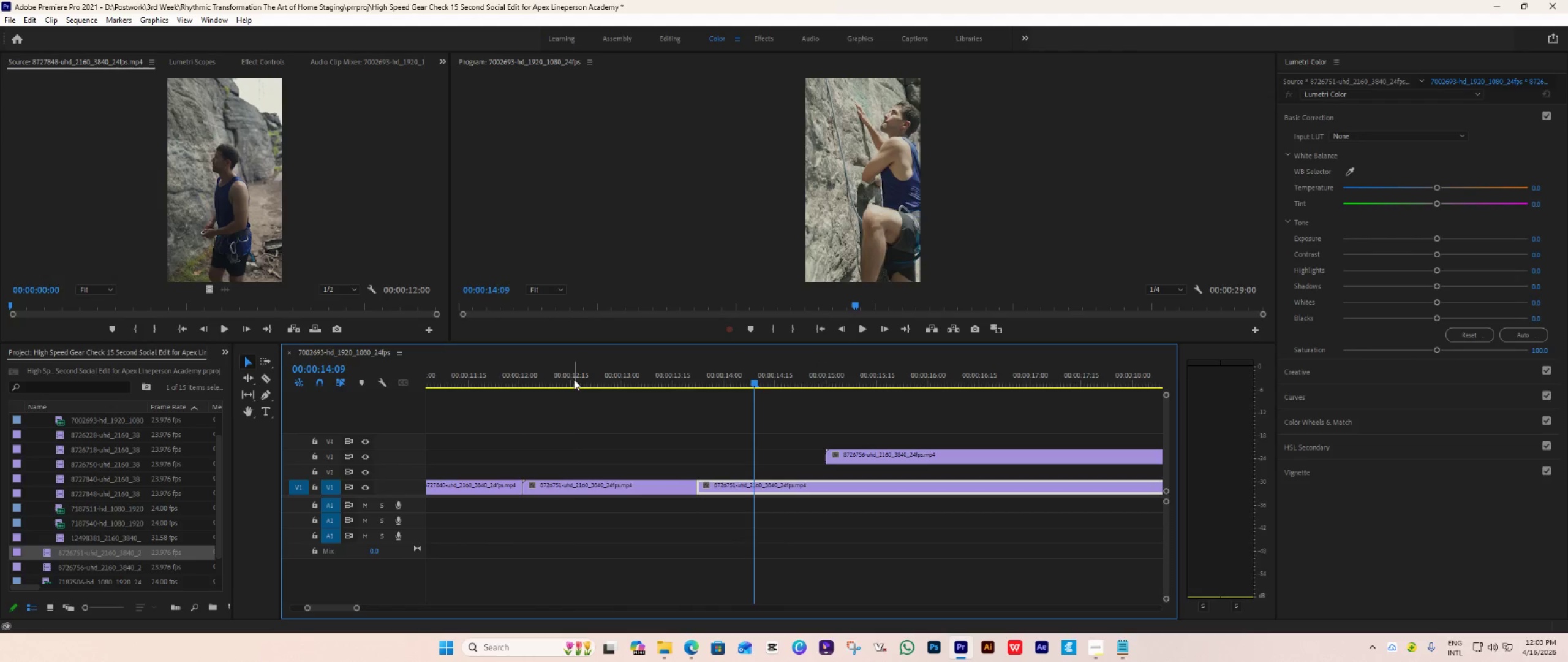 
left_click([574, 379])
 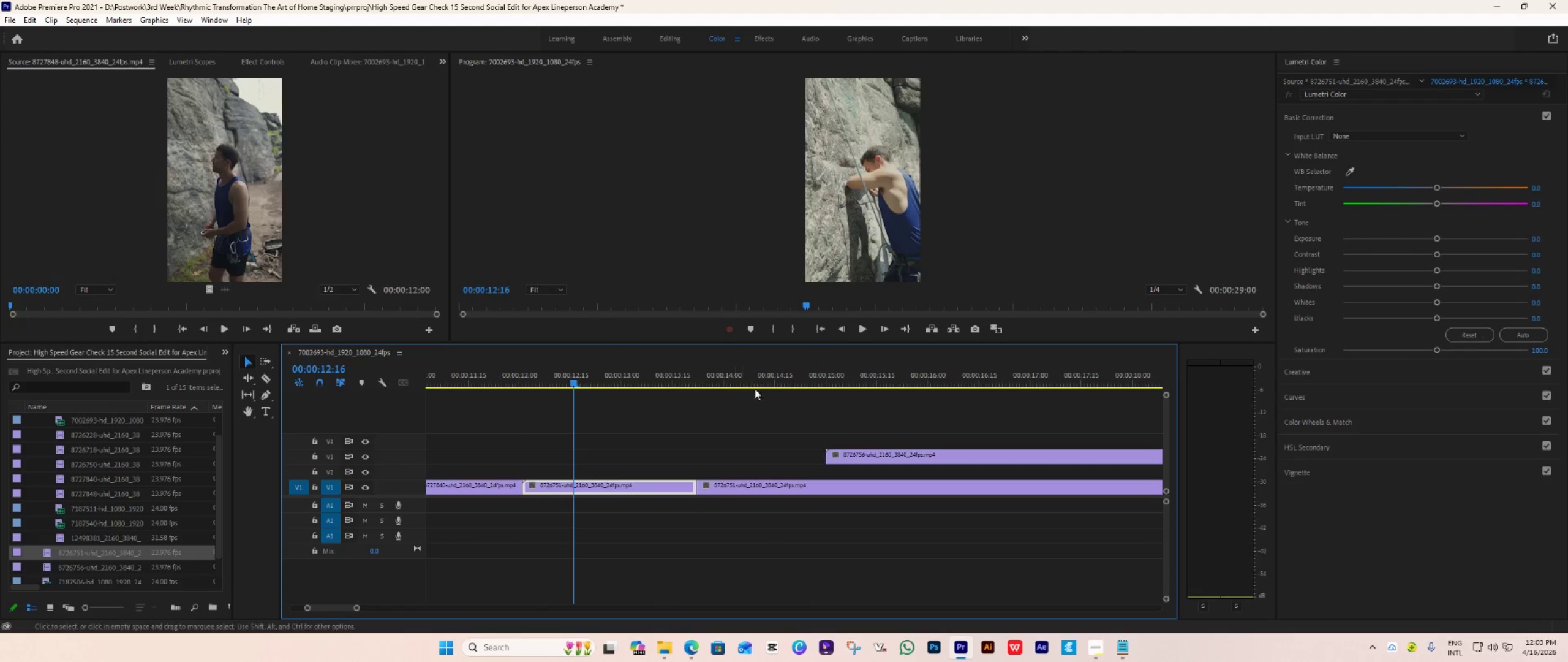 
key(Space)
 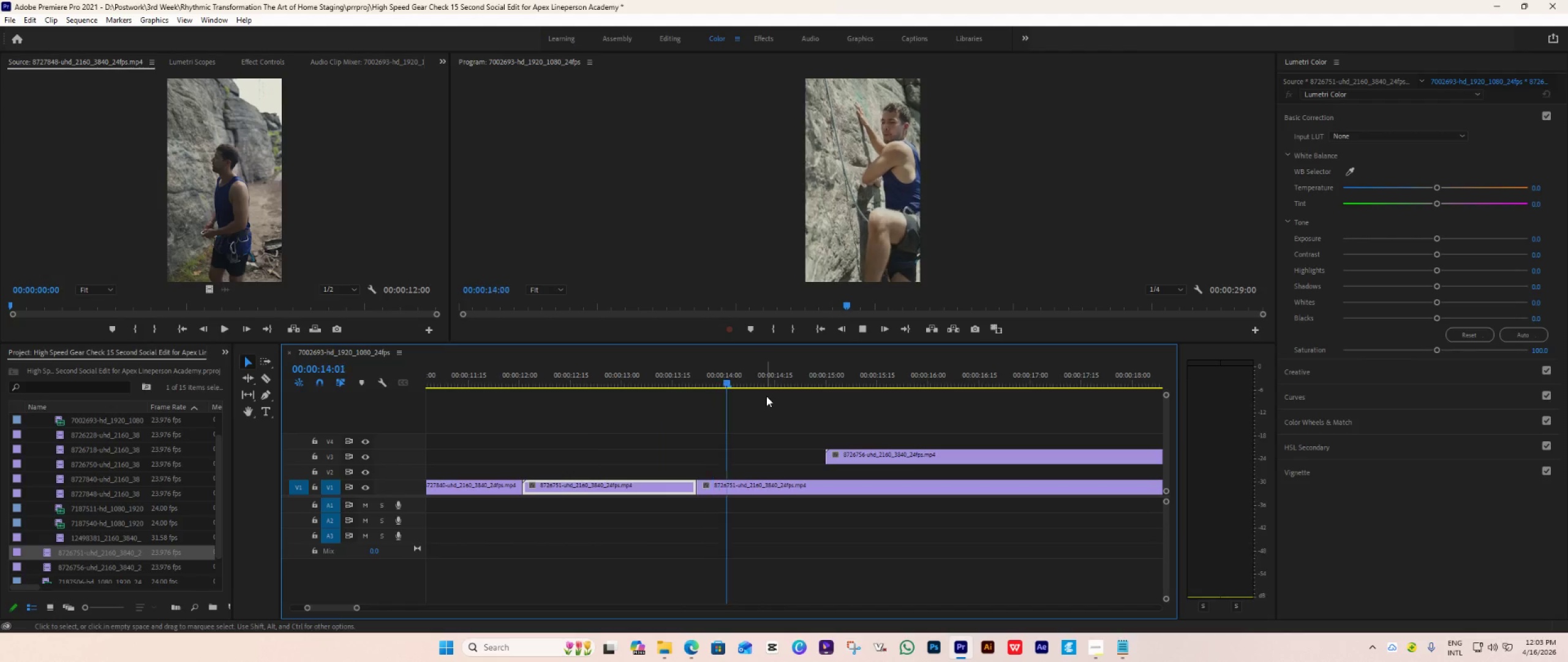 
key(Space)
 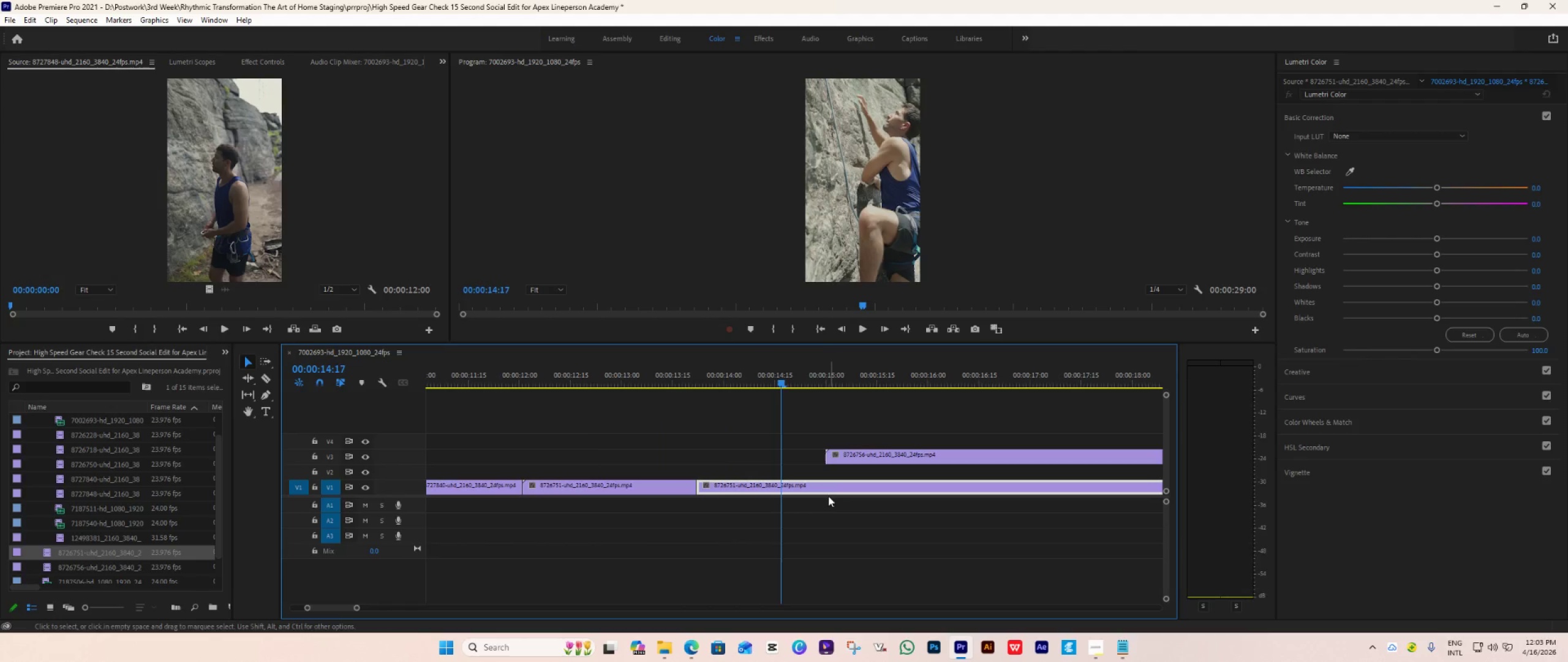 
left_click([831, 483])
 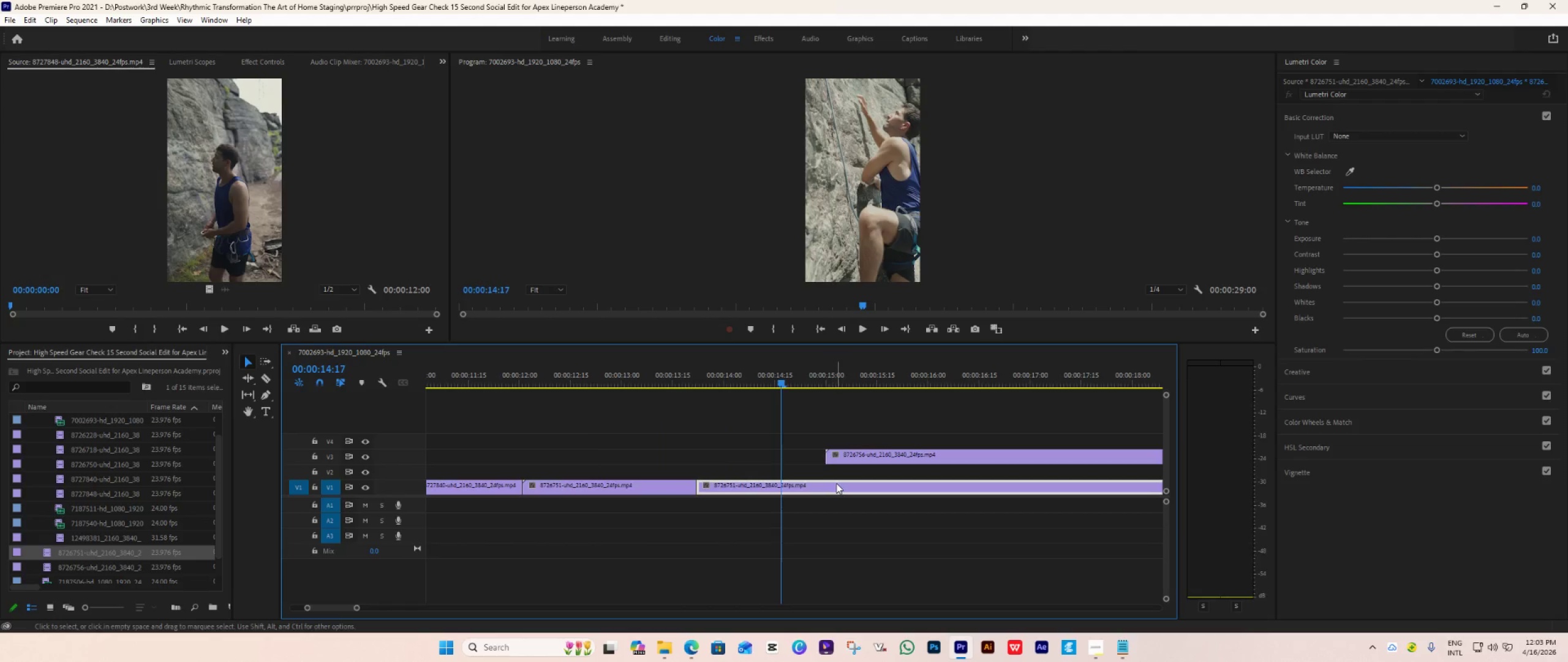 
key(Delete)
 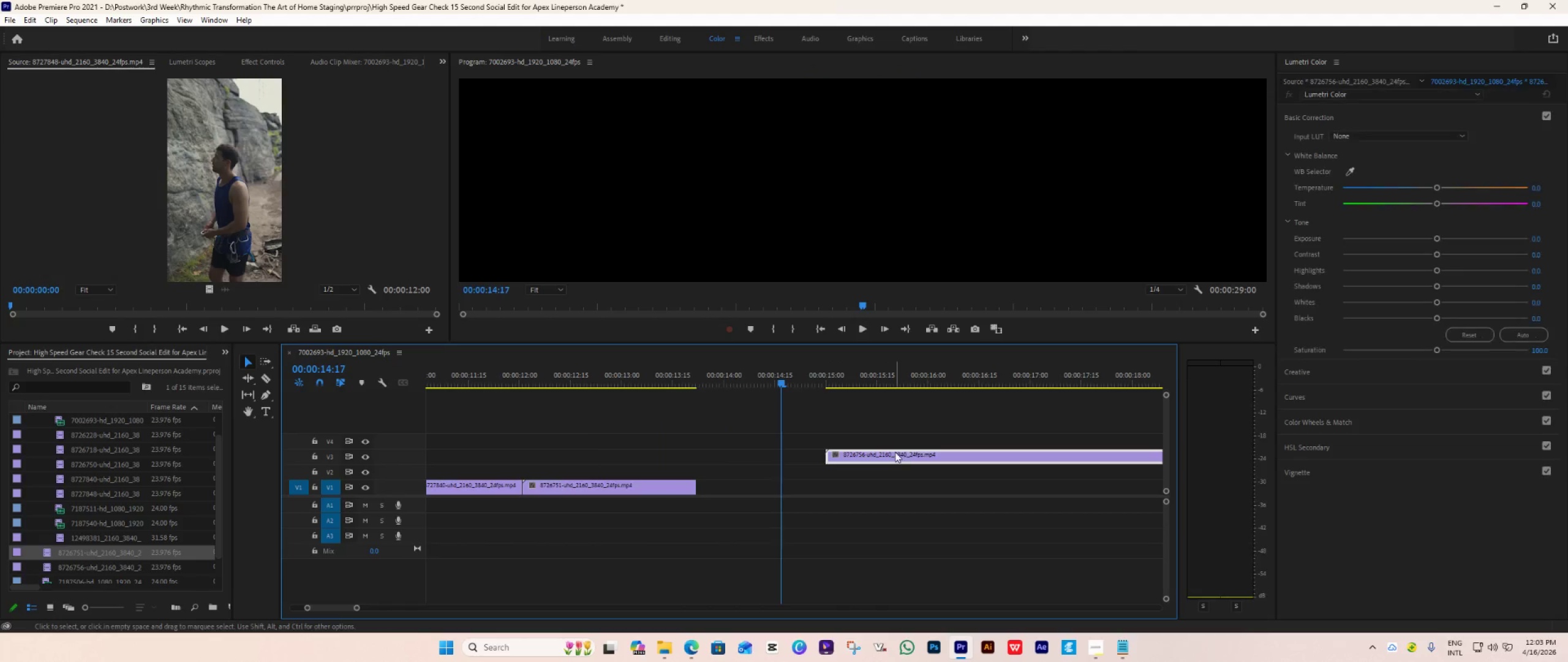 
left_click_drag(start_coordinate=[897, 454], to_coordinate=[773, 490])
 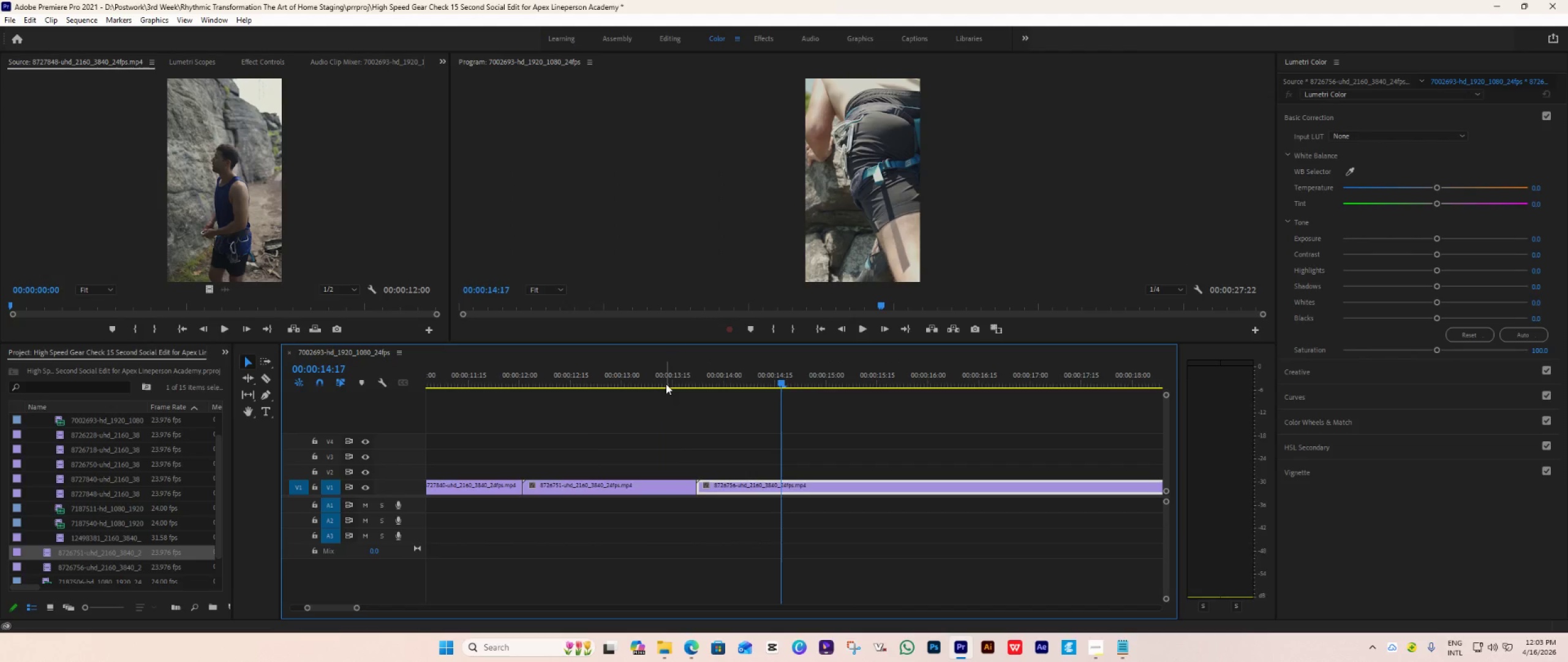 
key(Space)
 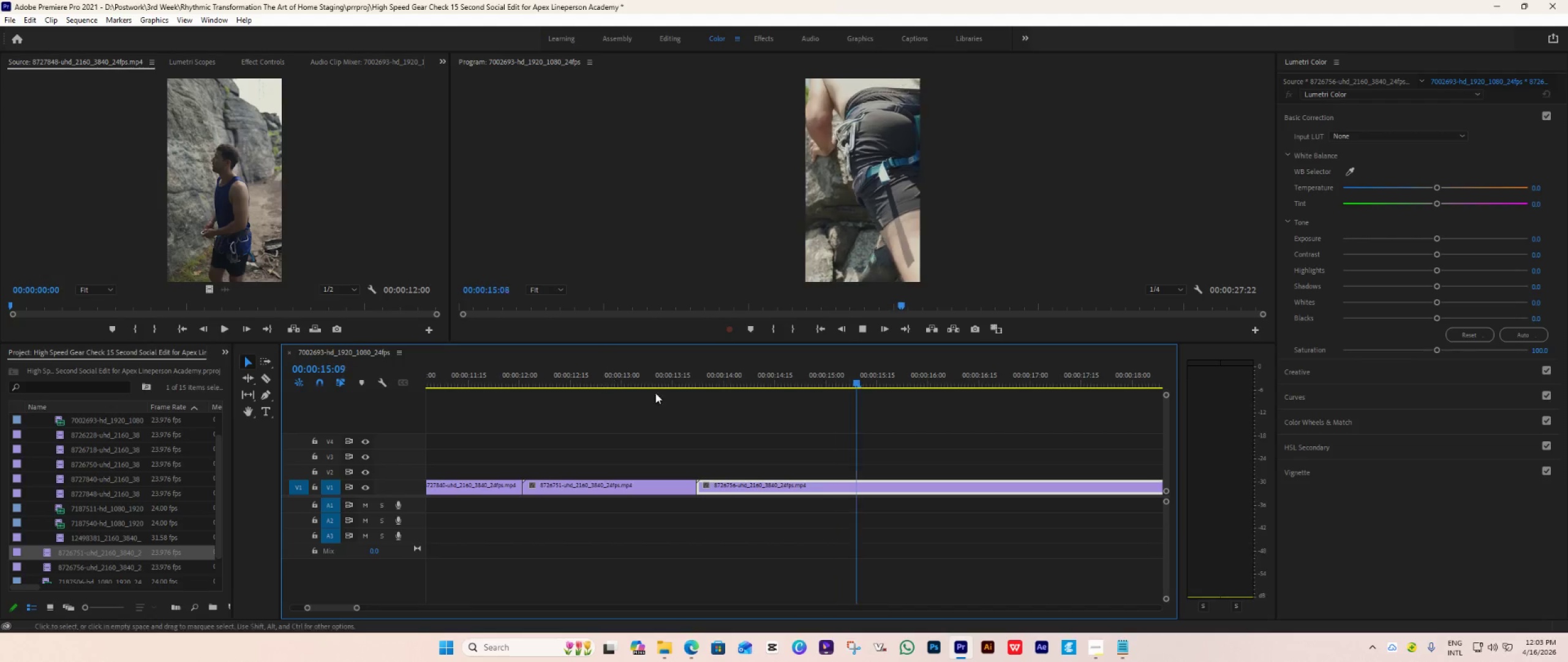 
key(Space)
 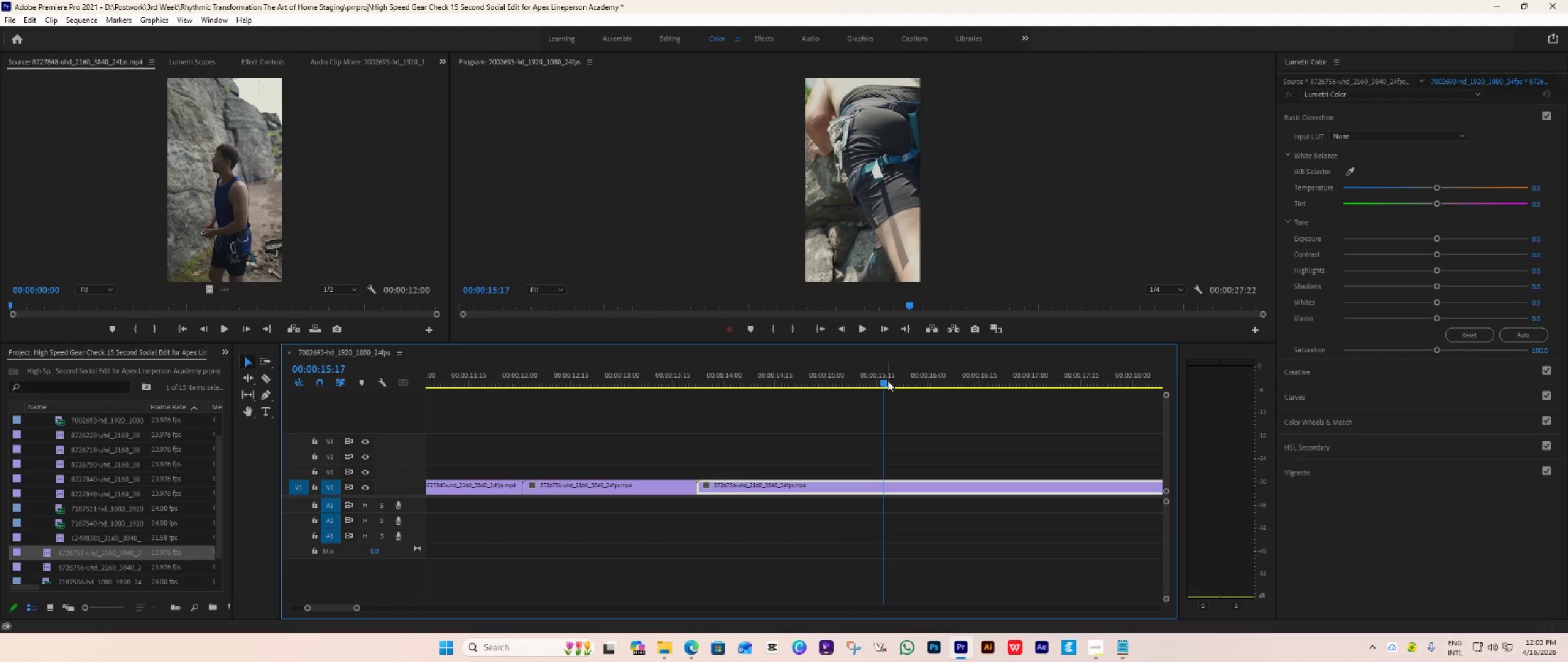 
left_click_drag(start_coordinate=[888, 381], to_coordinate=[878, 413])
 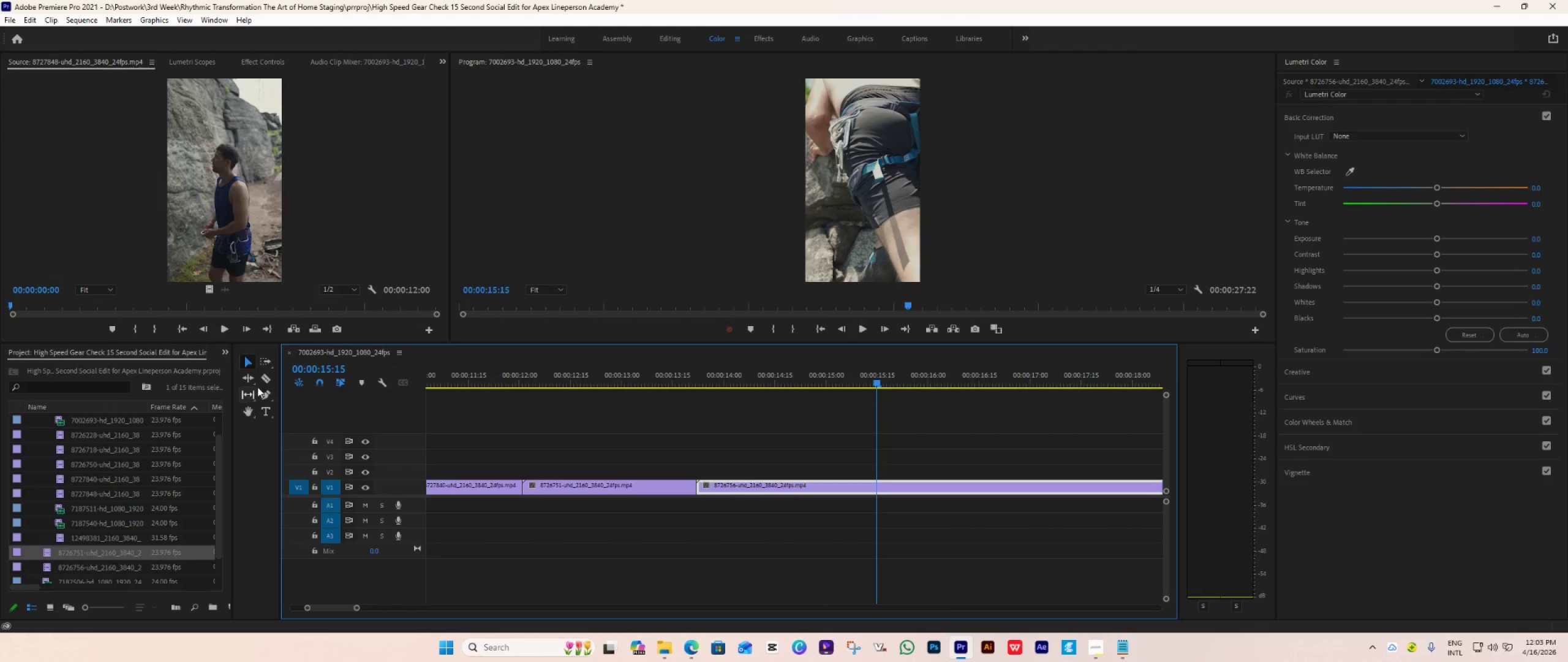 
left_click([262, 381])
 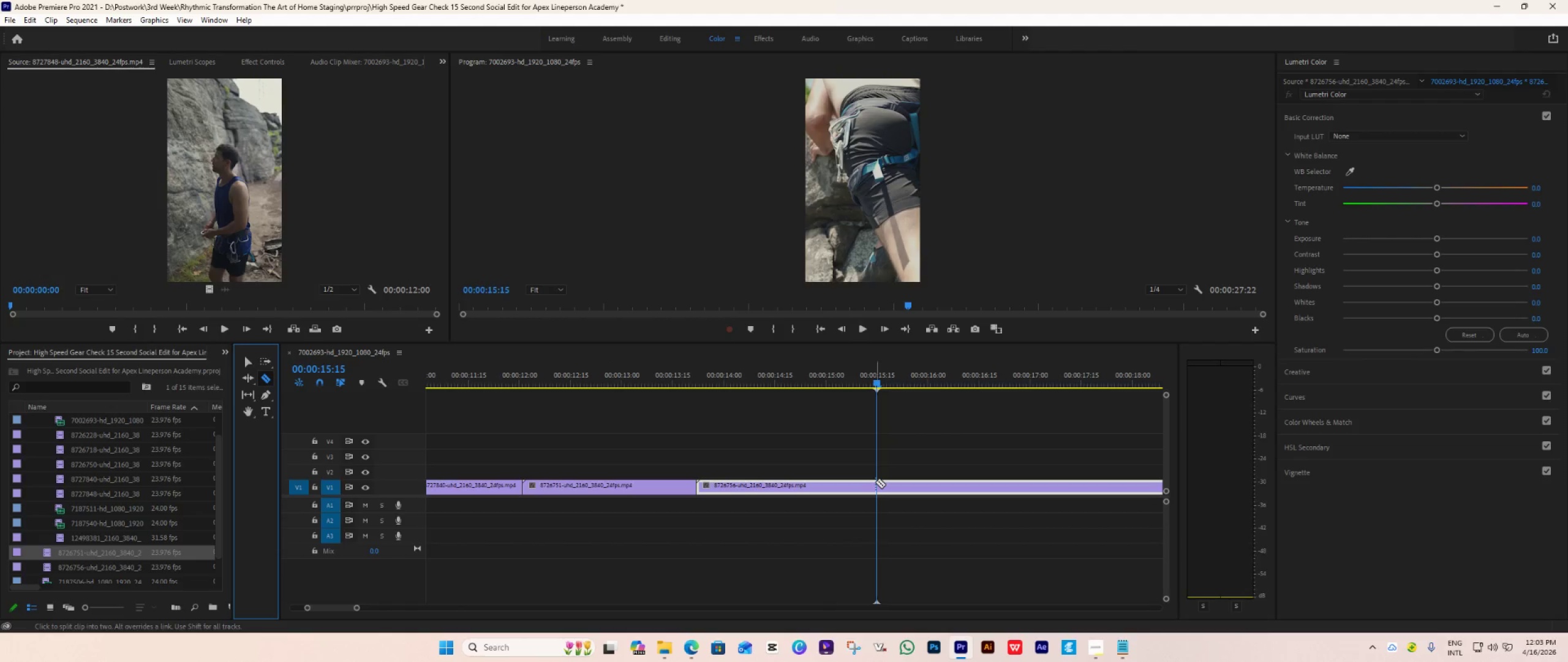 
left_click([878, 489])
 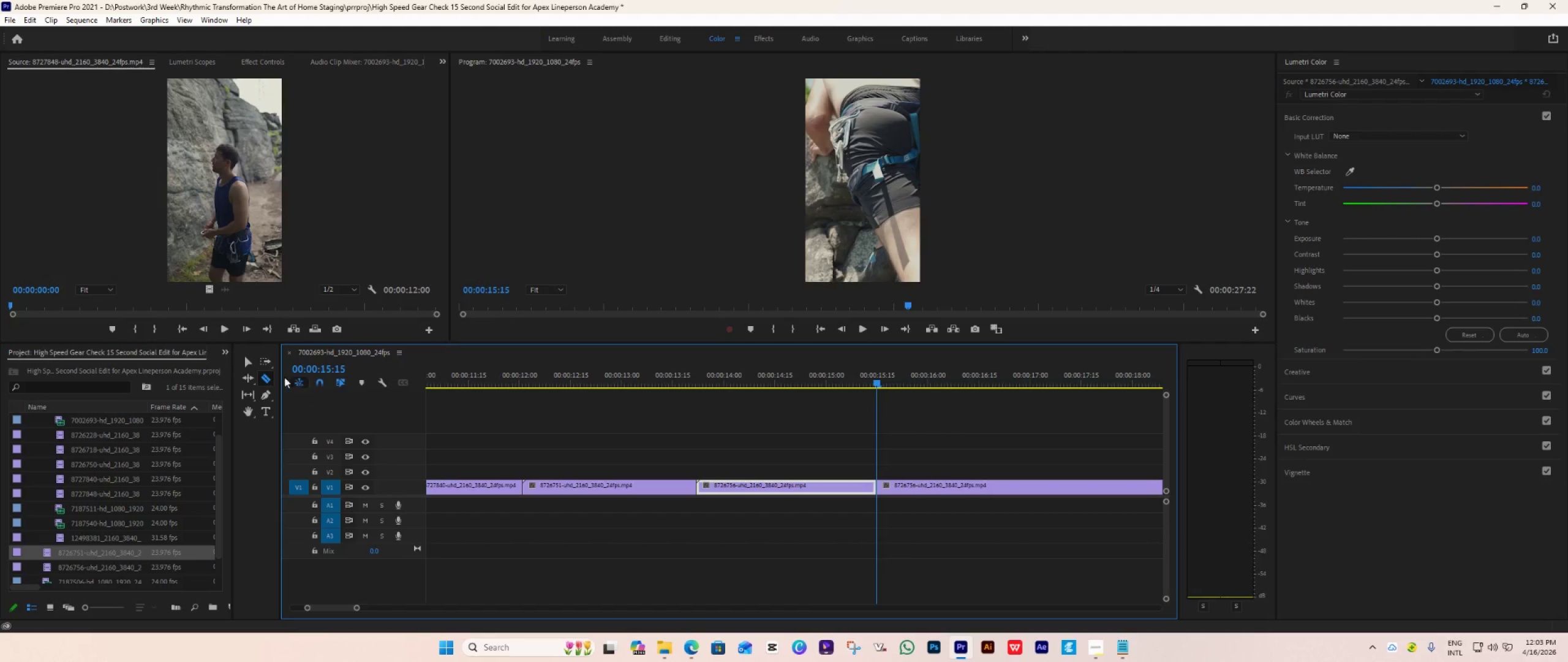 
left_click([246, 363])
 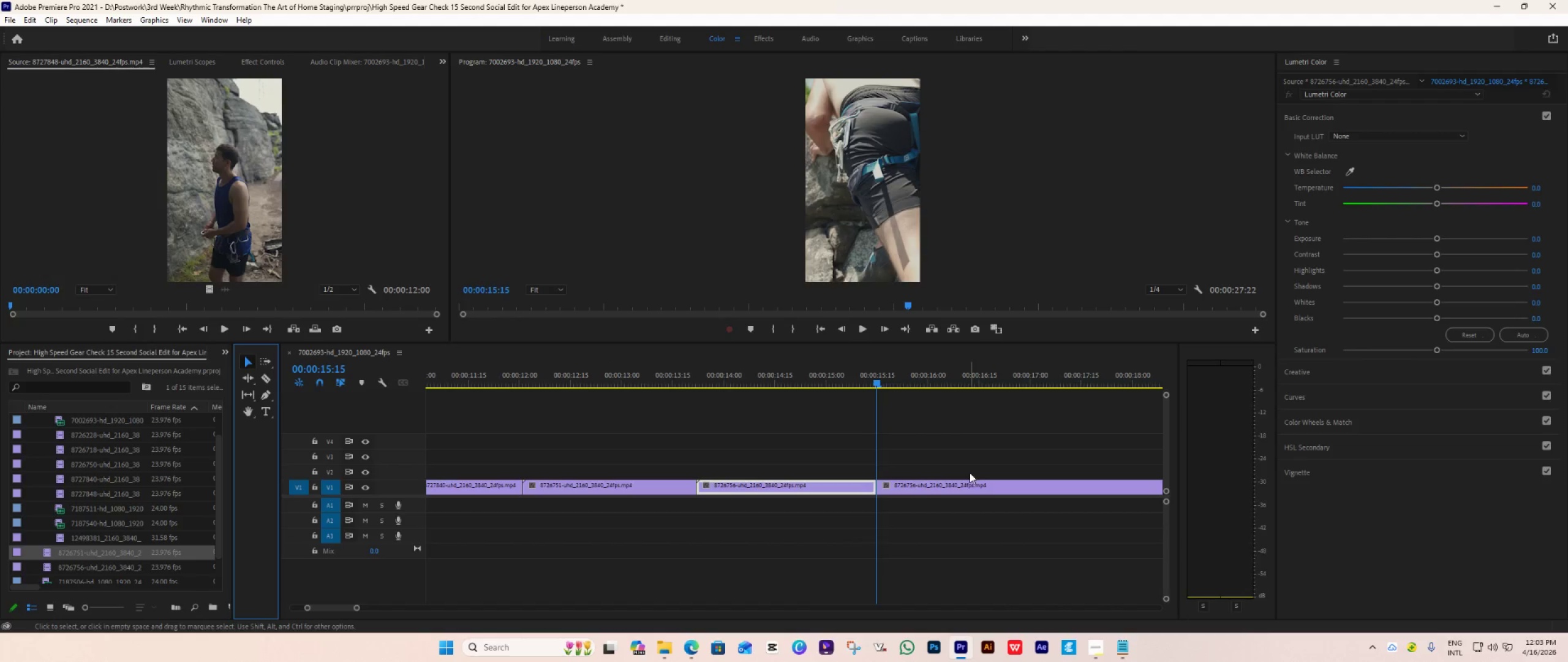 
left_click([984, 487])
 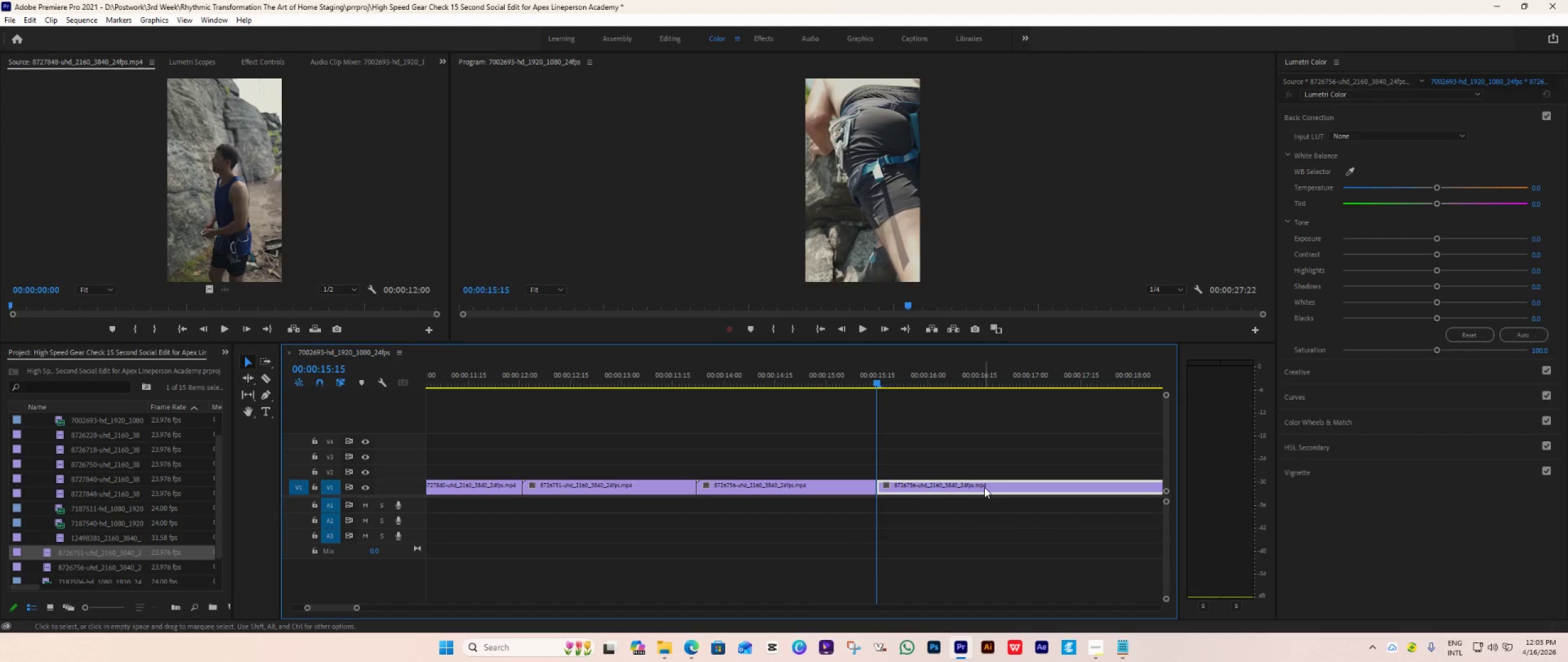 
key(Delete)
 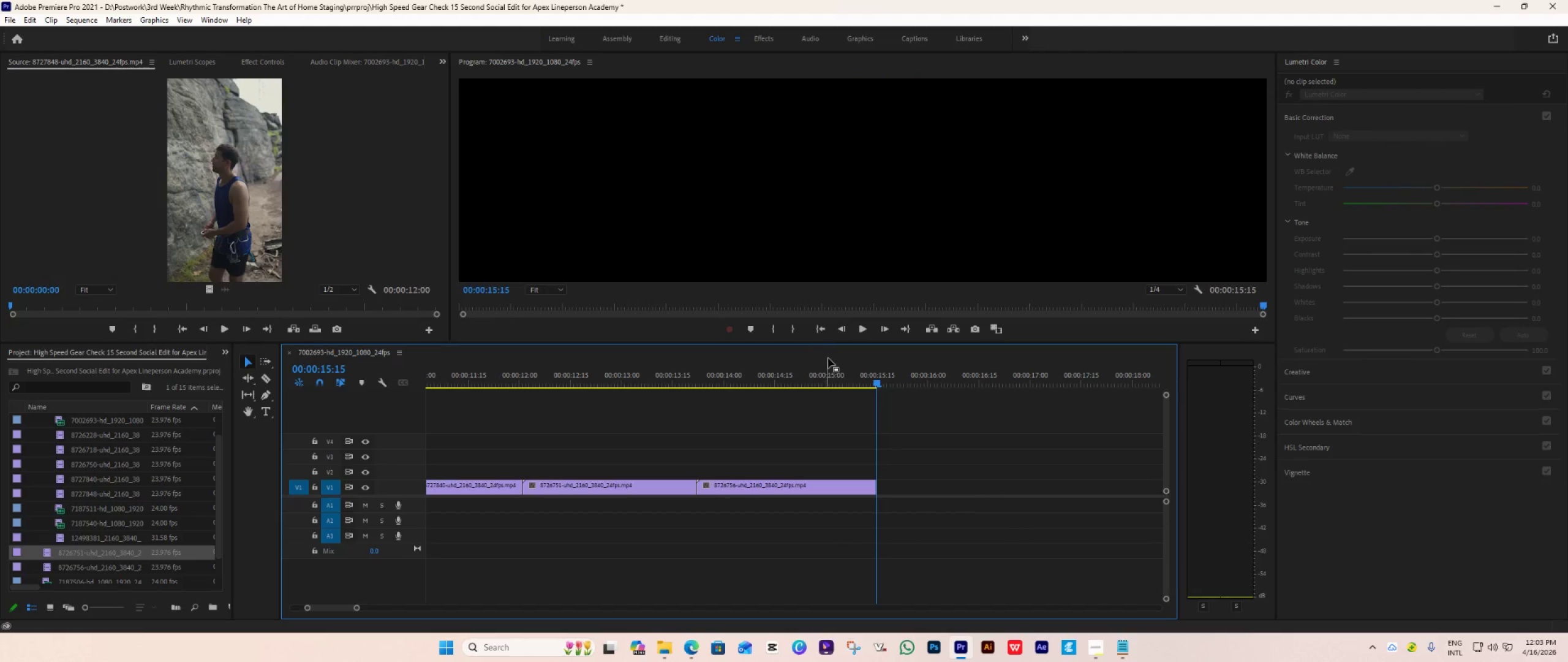 
left_click([822, 325])
 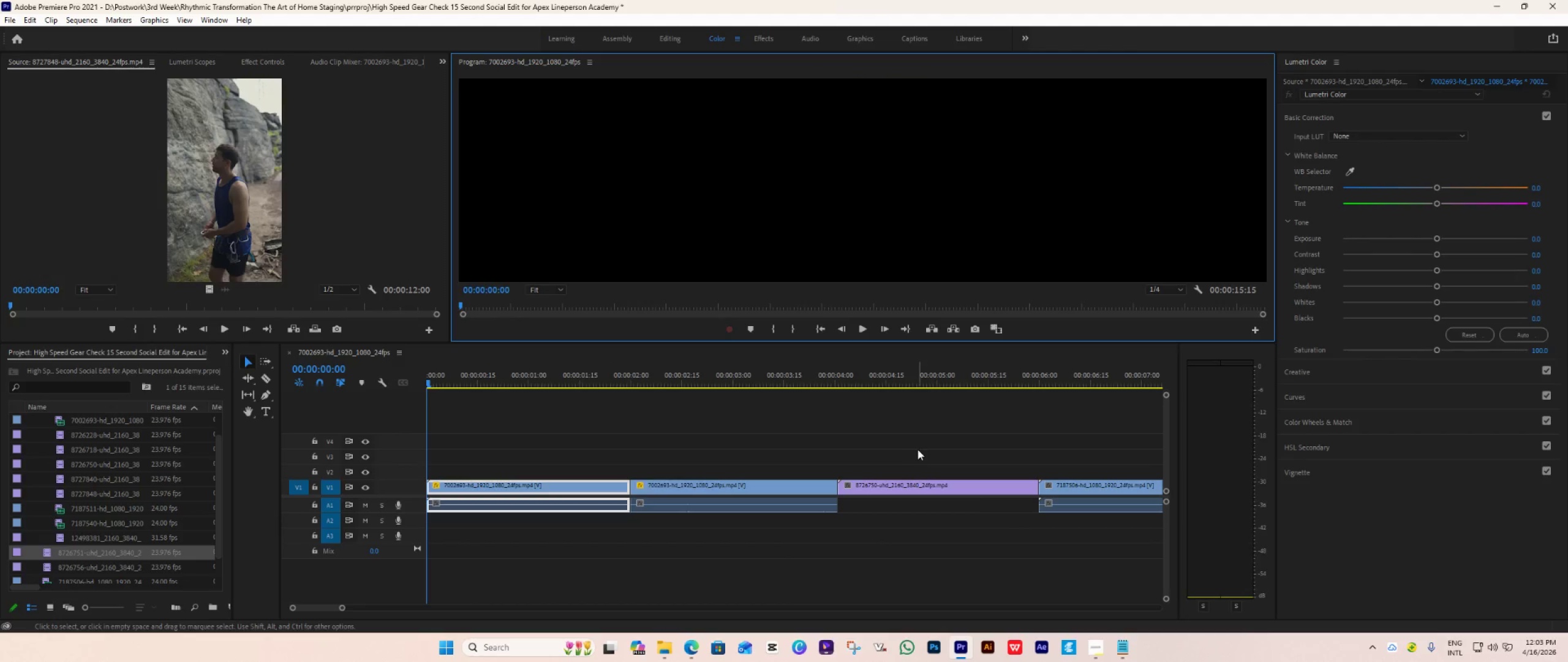 
key(Space)
 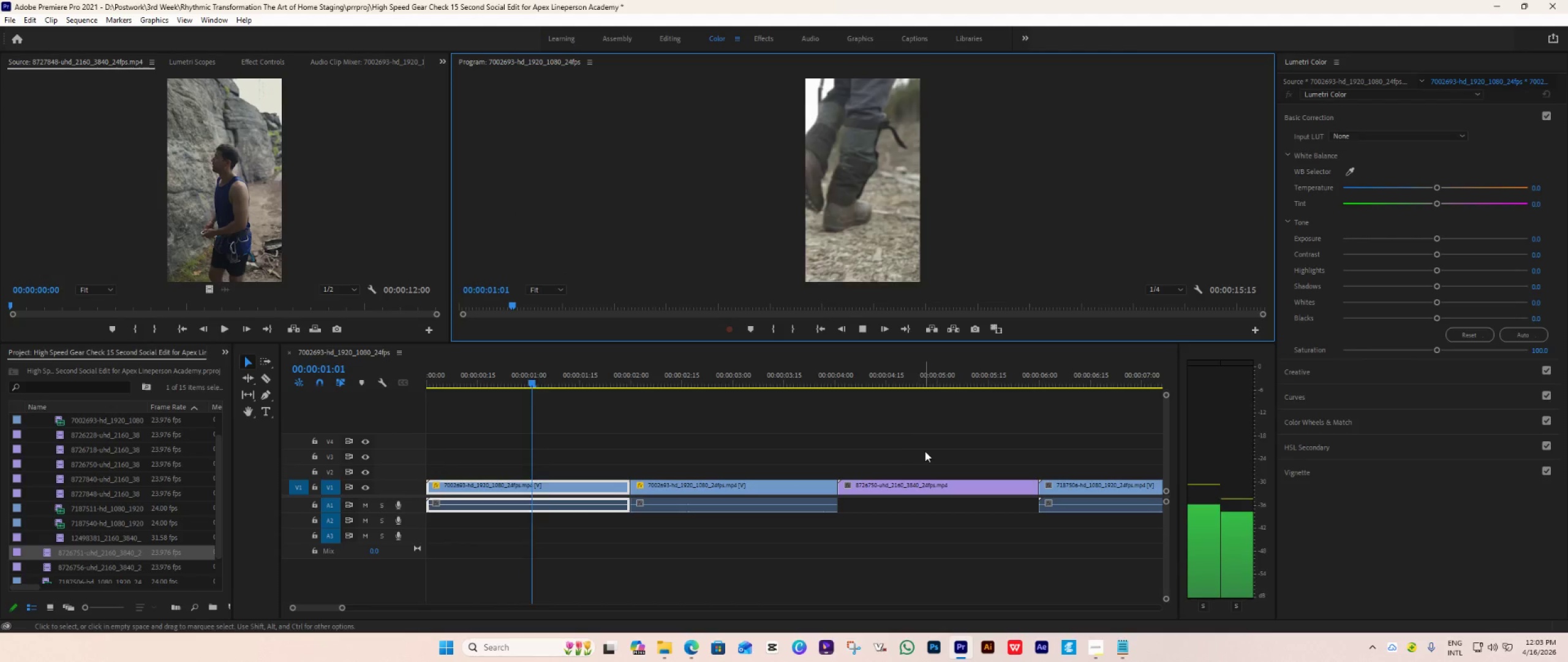 
hold_key(key=AltLeft, duration=0.98)
scroll: coordinate [926, 462], scroll_direction: down, amount: 13.0
 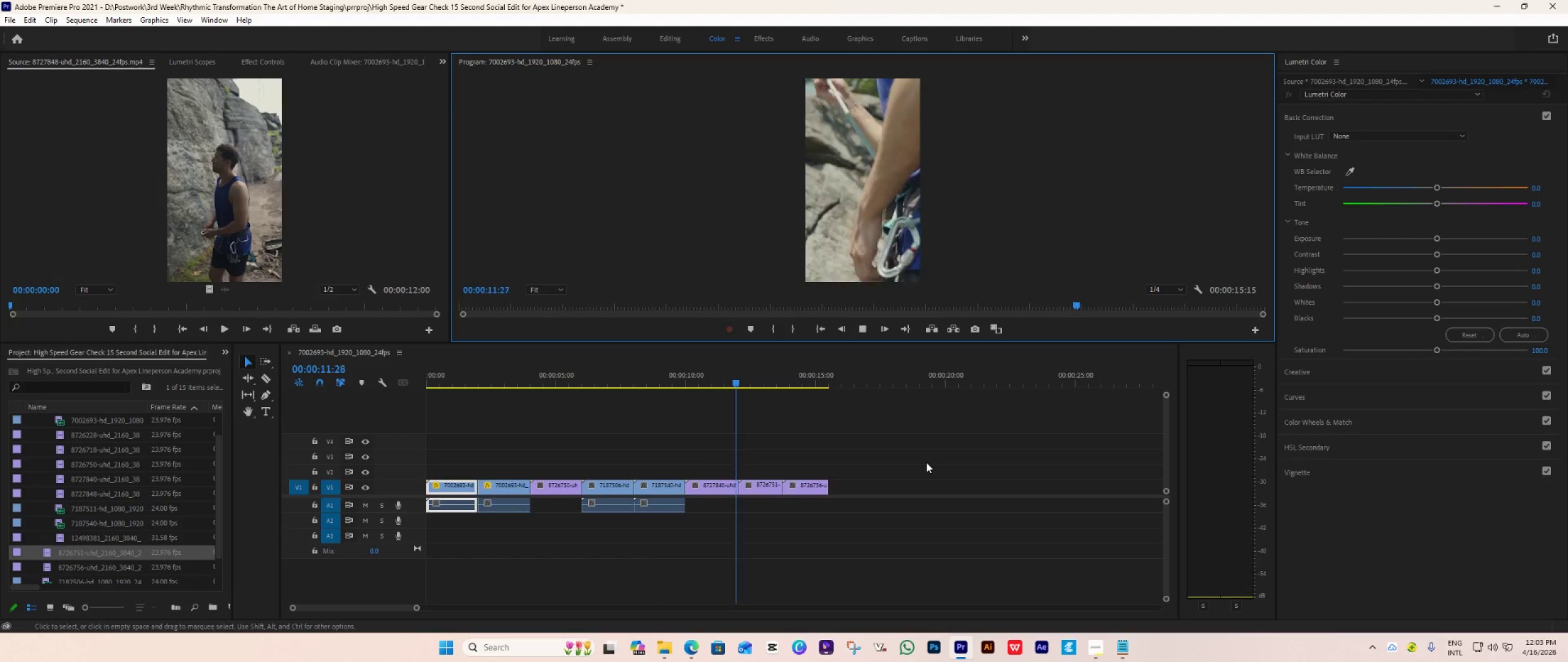 
wait(14.14)
 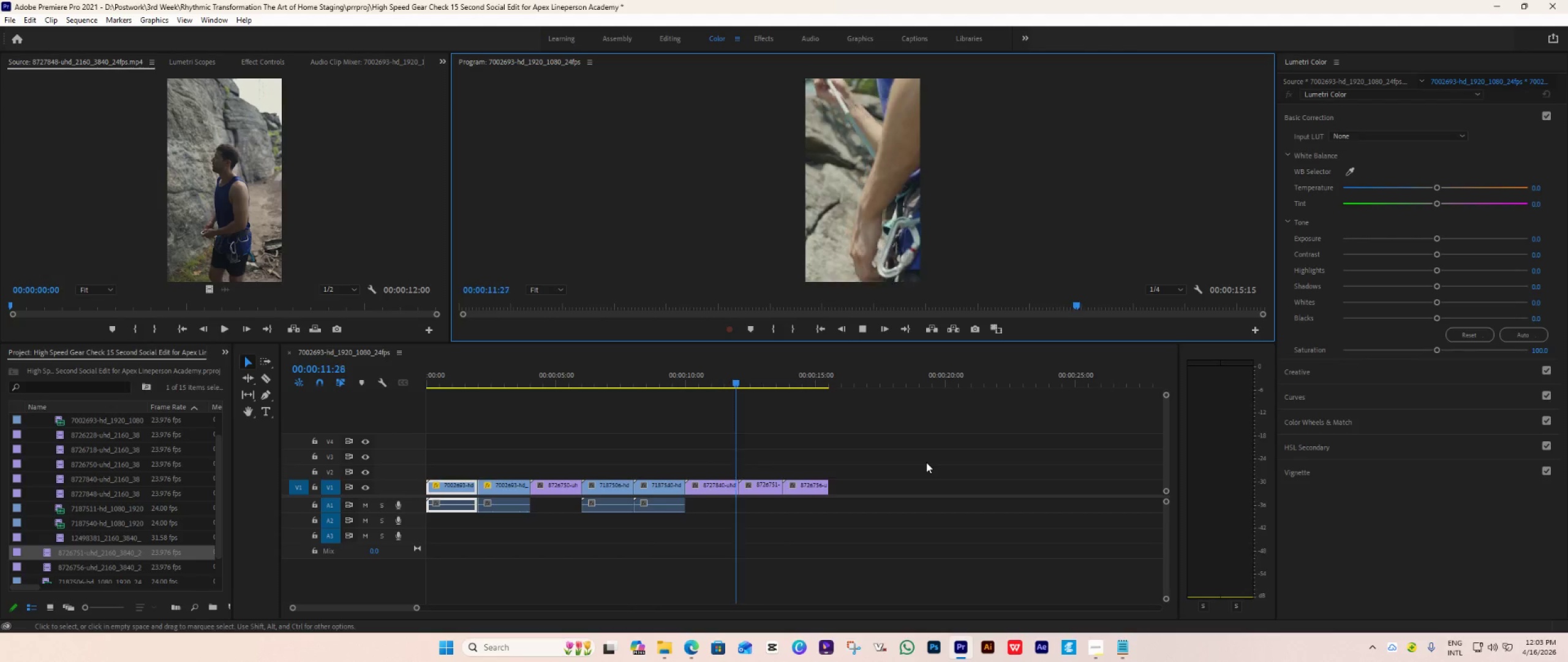 
hold_key(key=AltLeft, duration=1.17)
hold_key(key=AltLeft, duration=0.83)
hold_key(key=AltLeft, duration=0.58)
scroll: coordinate [899, 492], scroll_direction: up, amount: 82.0
 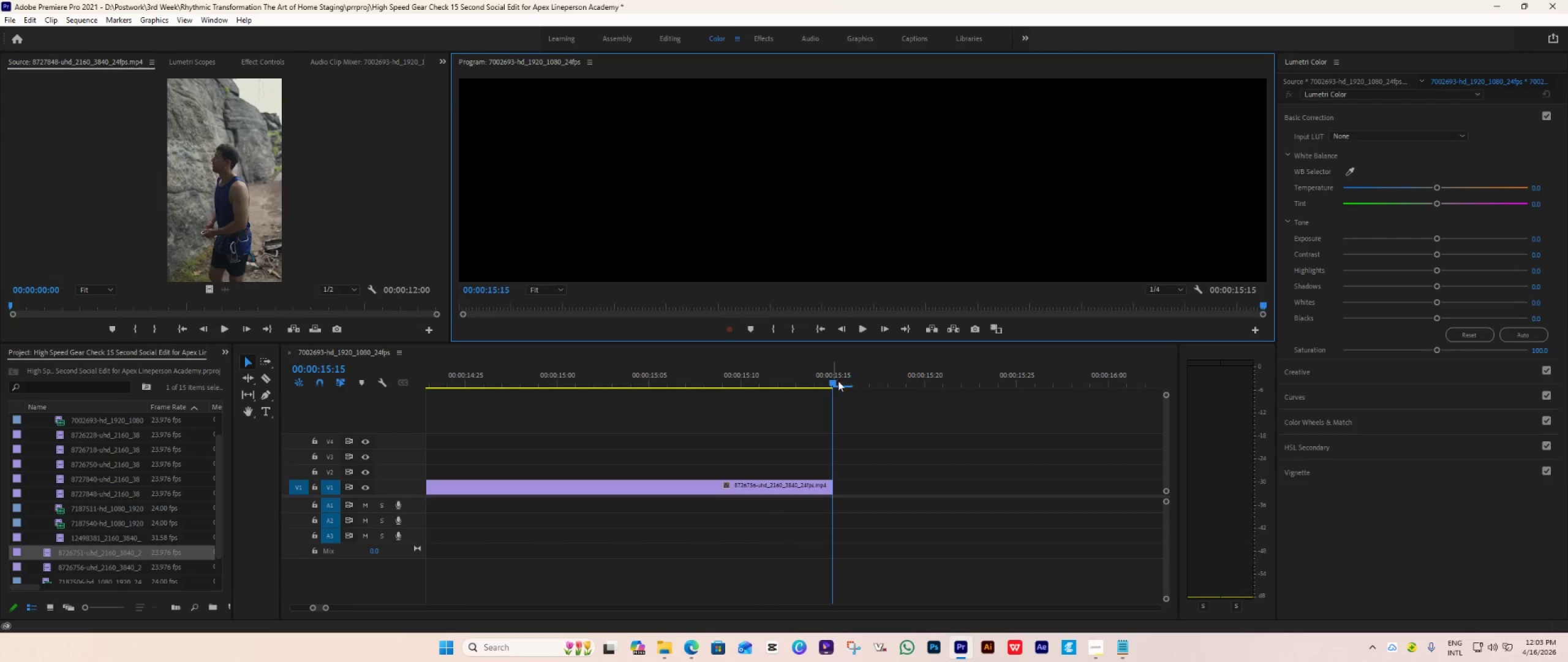 
left_click_drag(start_coordinate=[835, 383], to_coordinate=[796, 408])
 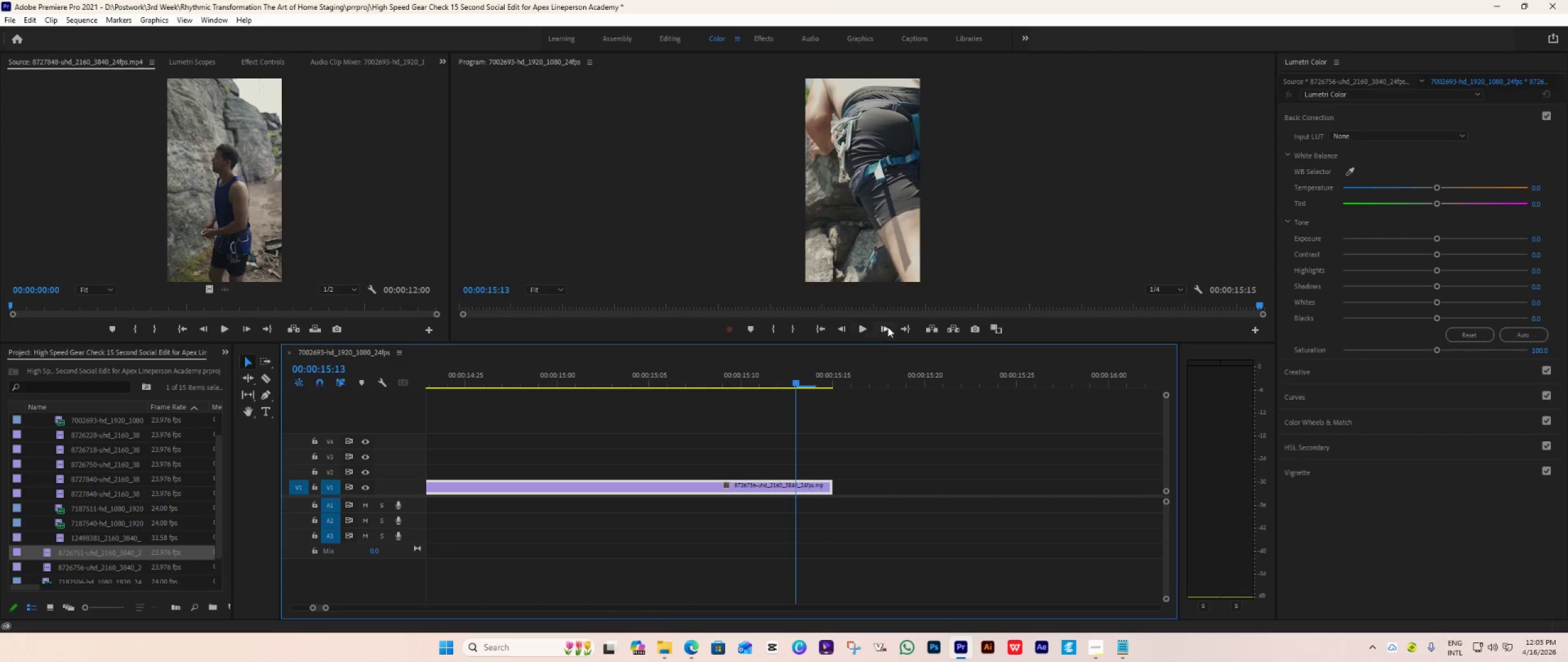 
left_click([900, 325])
 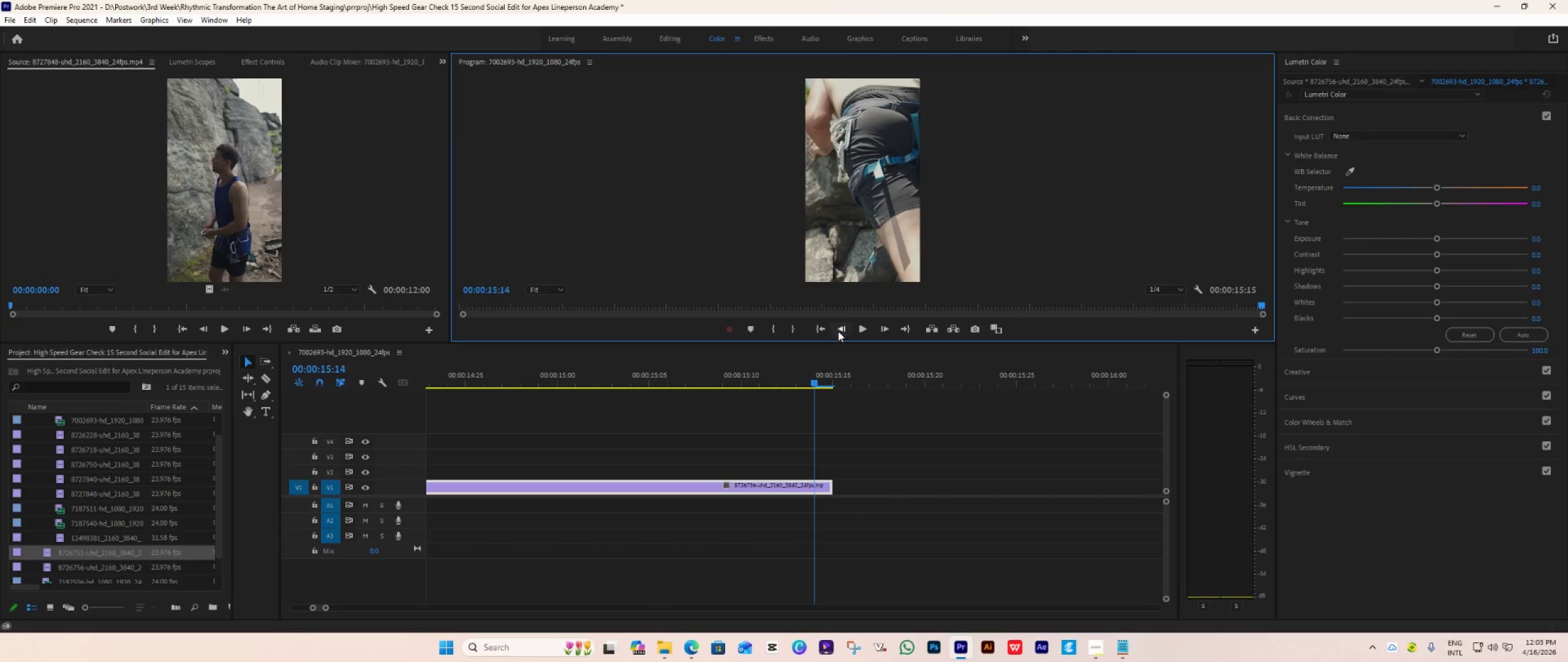 
double_click([838, 330])
 